 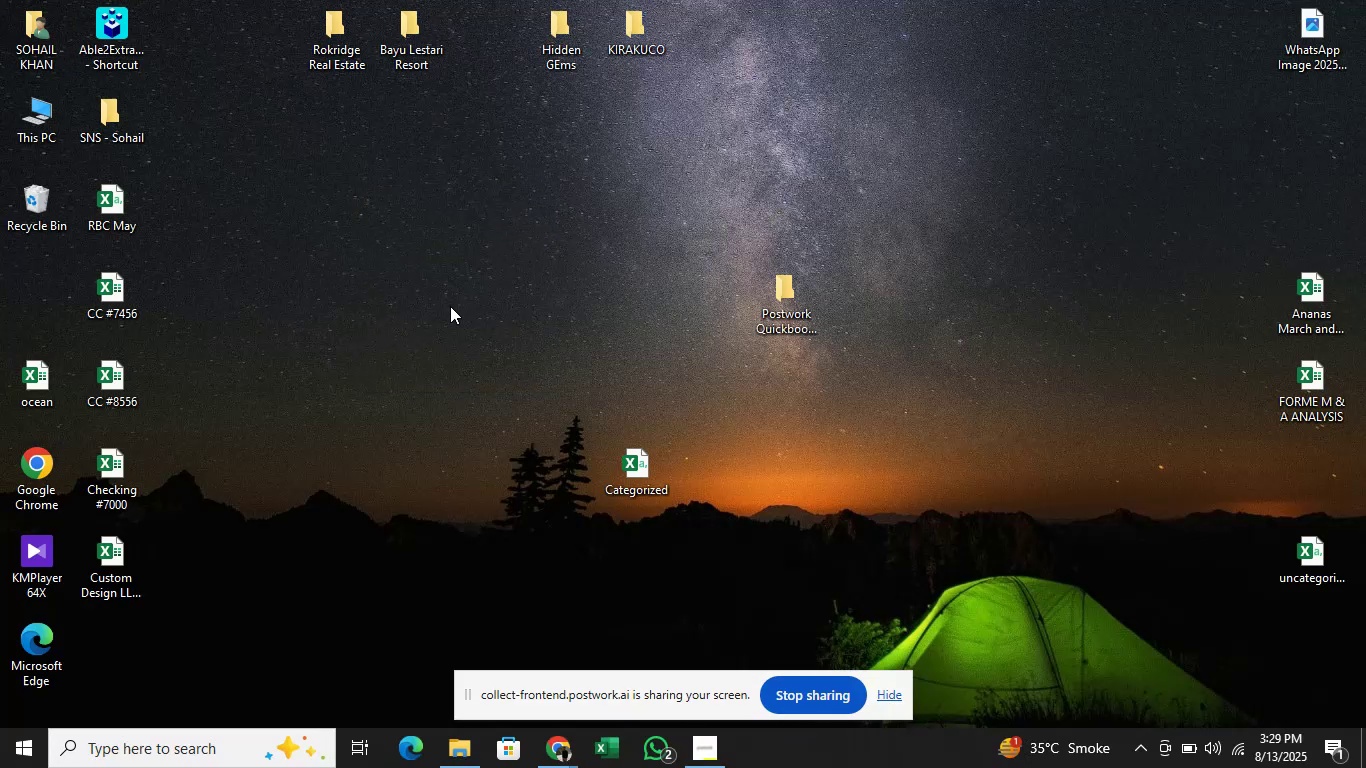 
double_click([31, 471])
 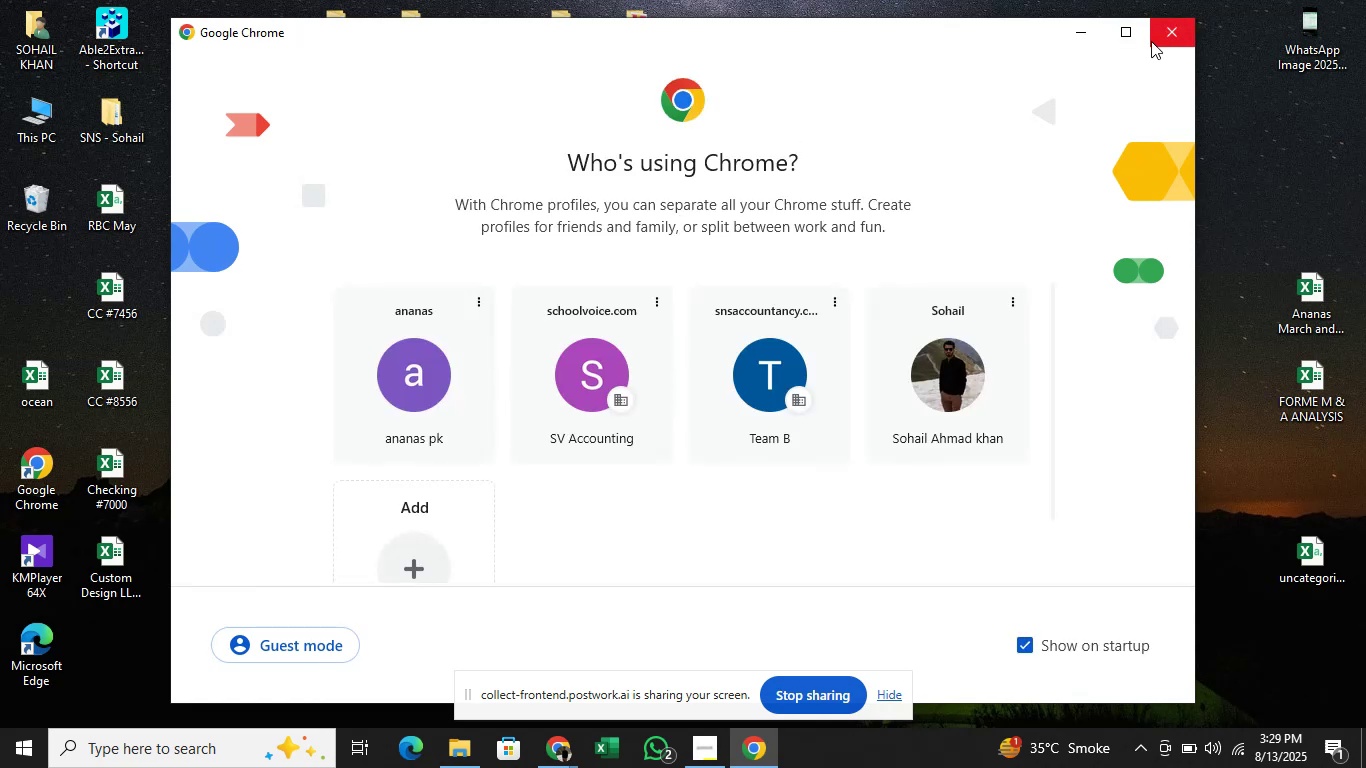 
left_click([1110, 36])
 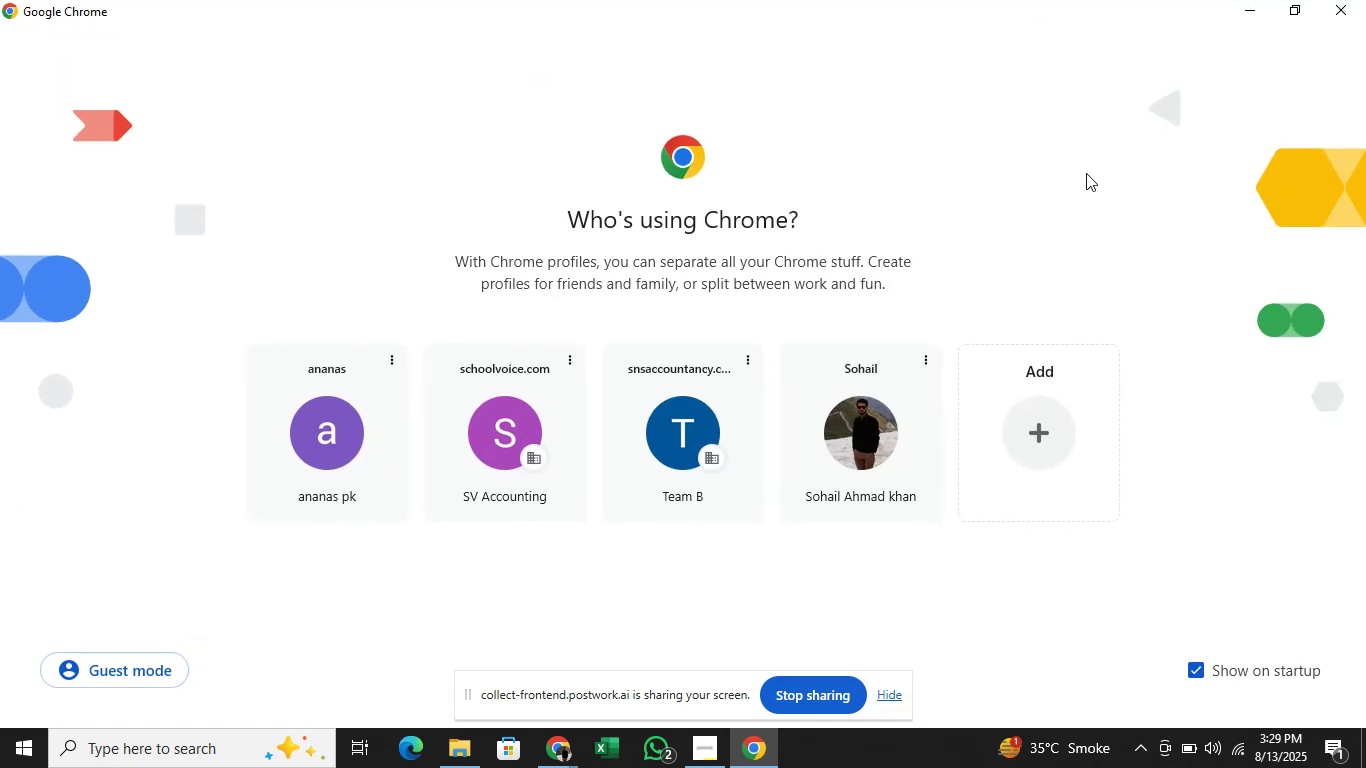 
wait(7.81)
 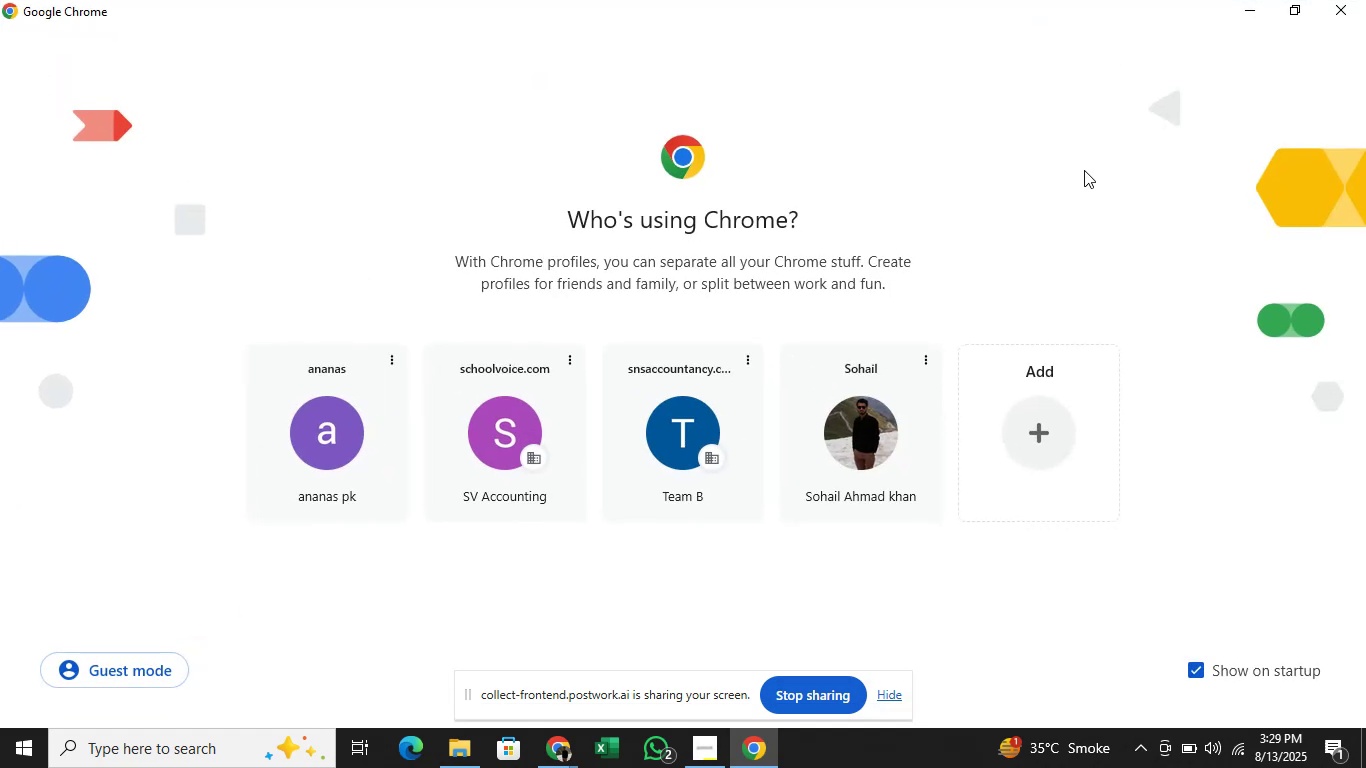 
left_click([665, 423])
 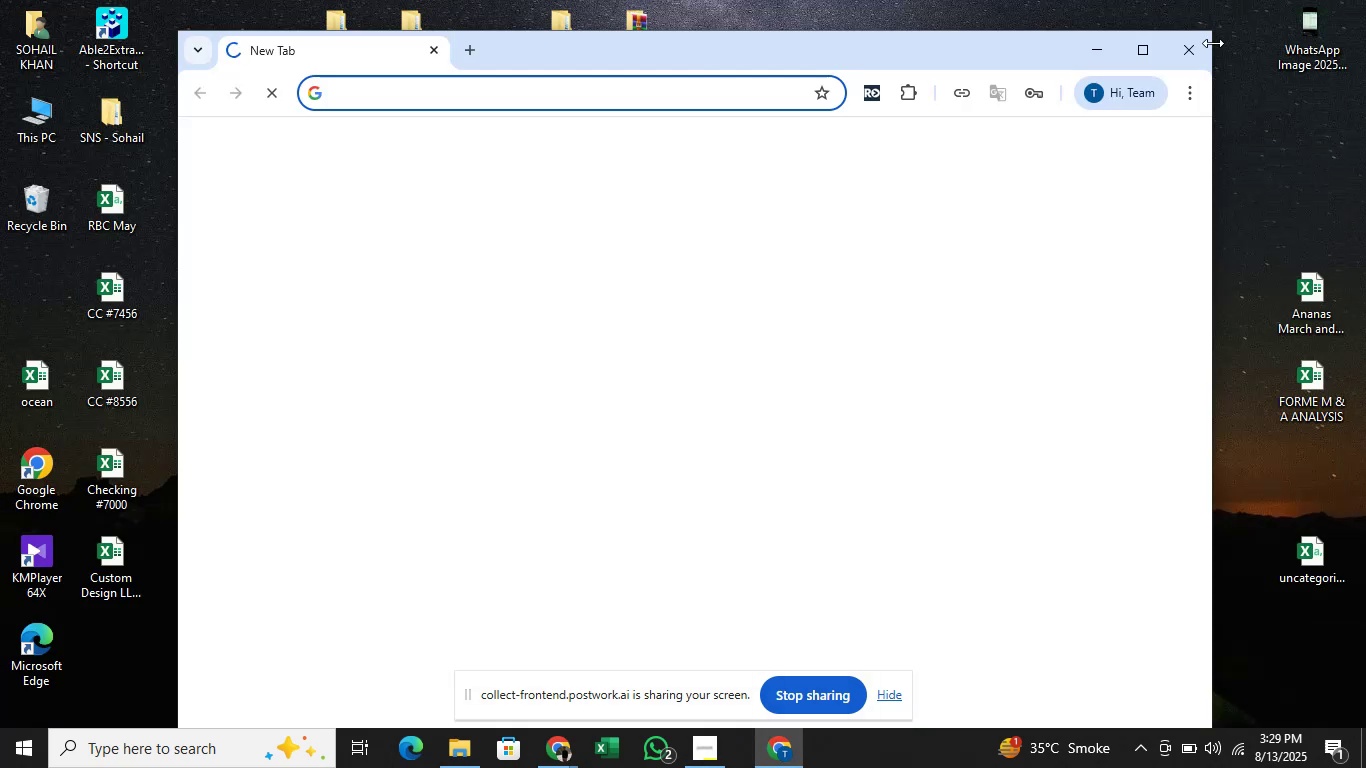 
left_click([1140, 50])
 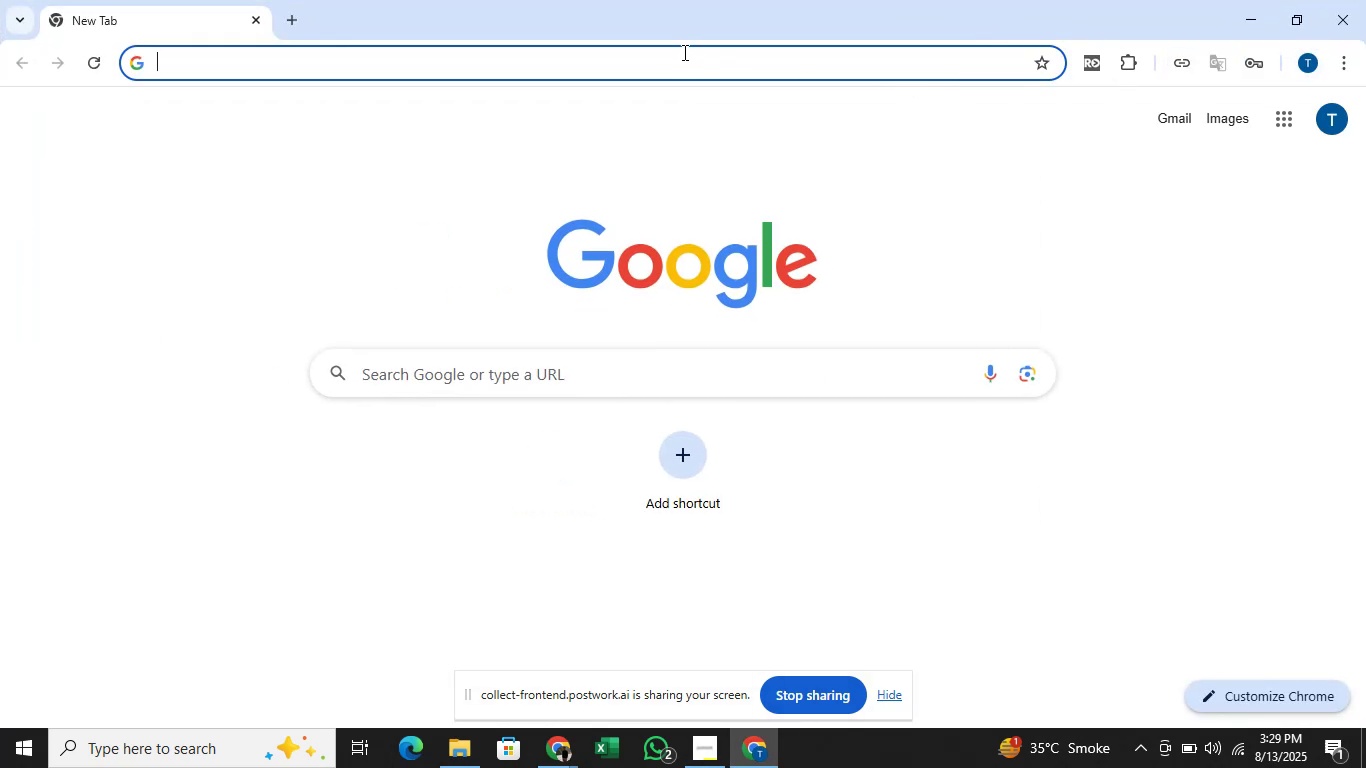 
wait(7.68)
 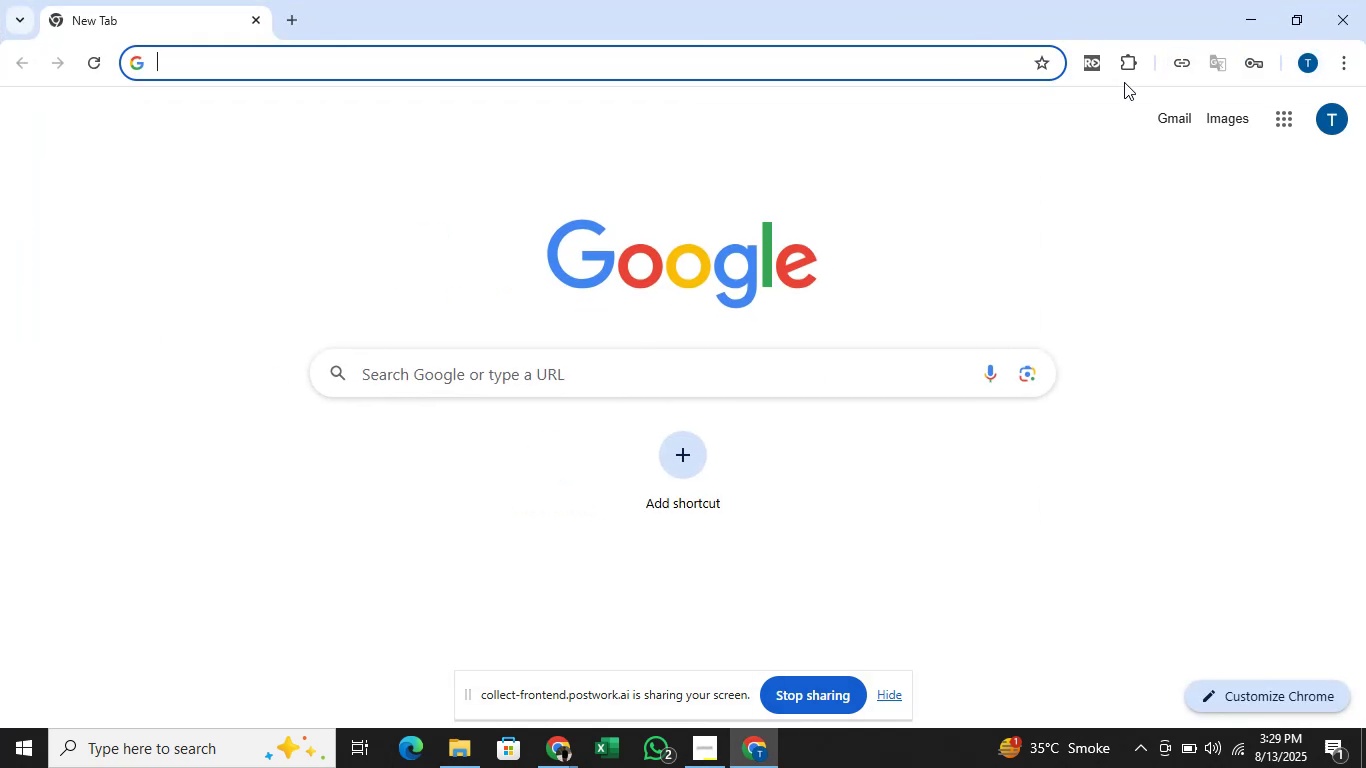 
left_click([679, 59])
 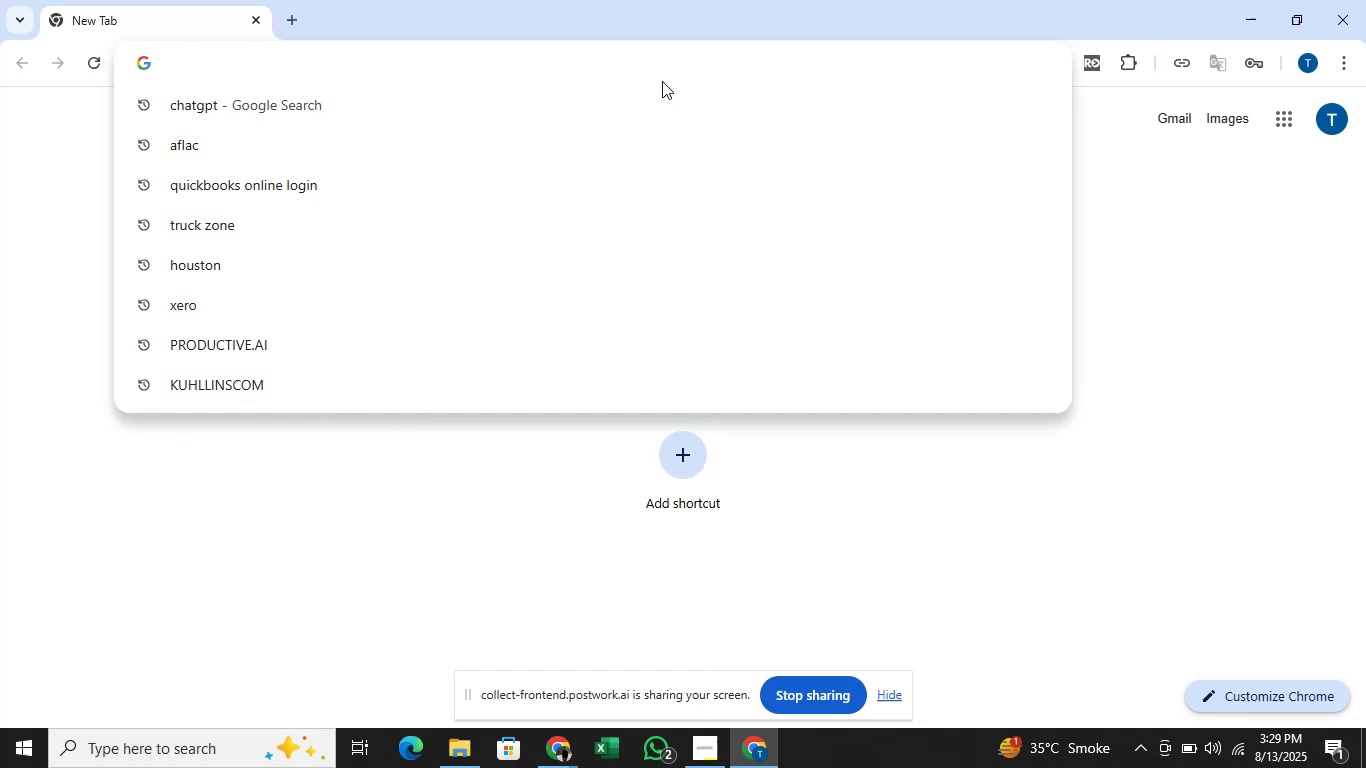 
key(Q)
 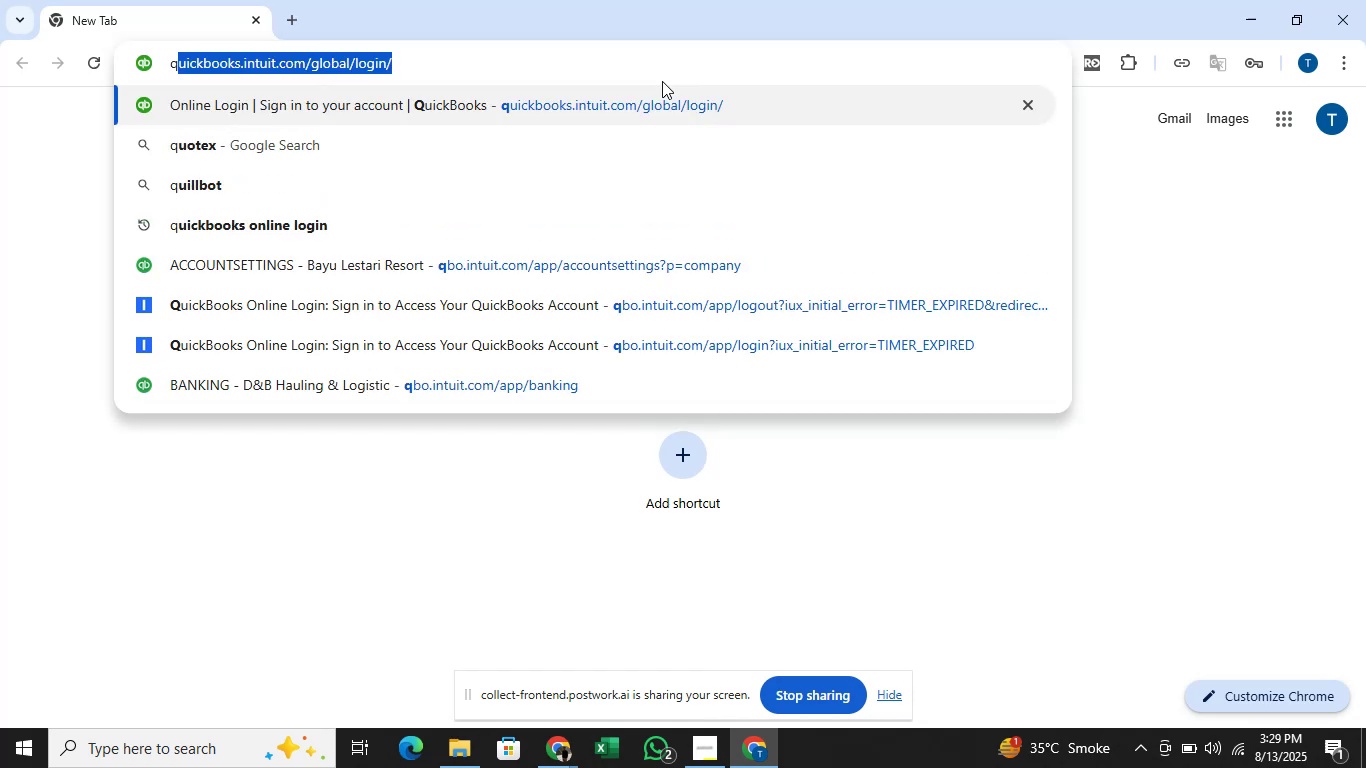 
key(Enter)
 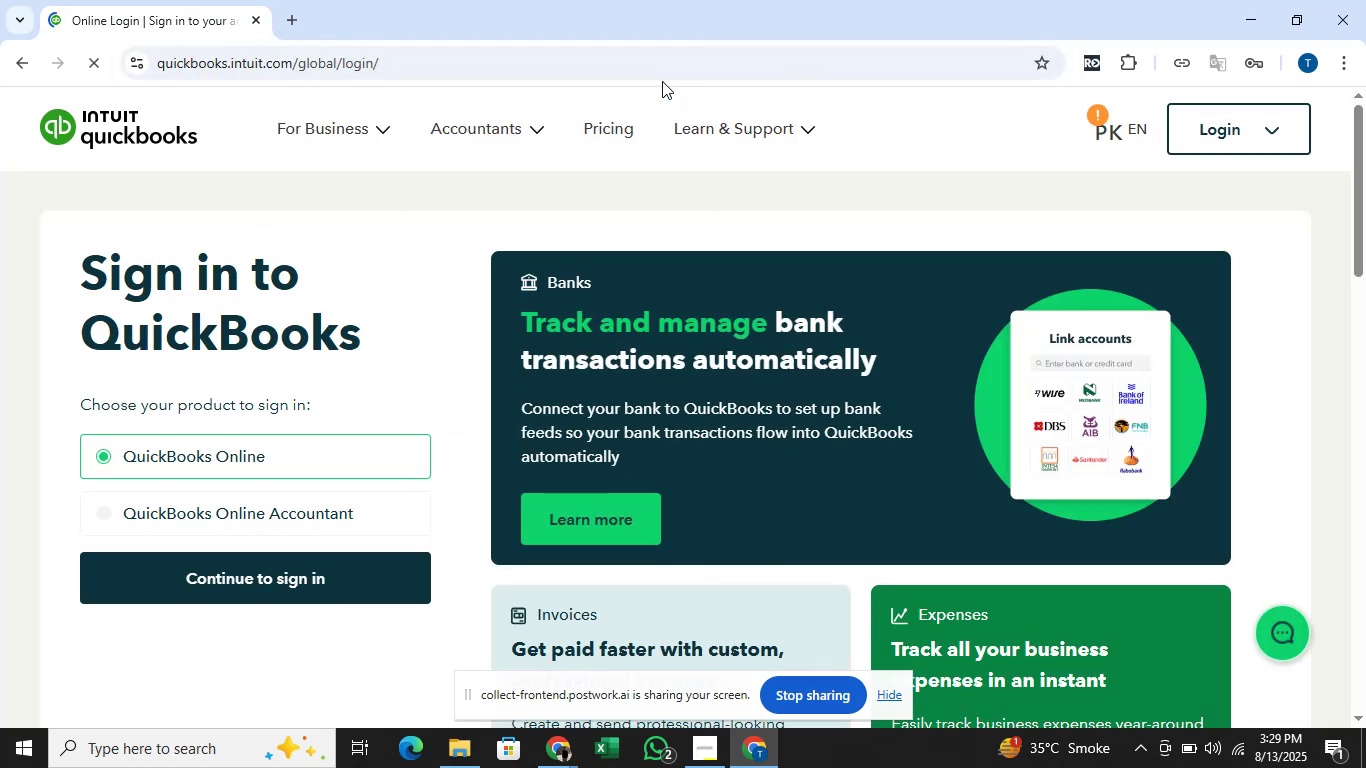 
wait(7.67)
 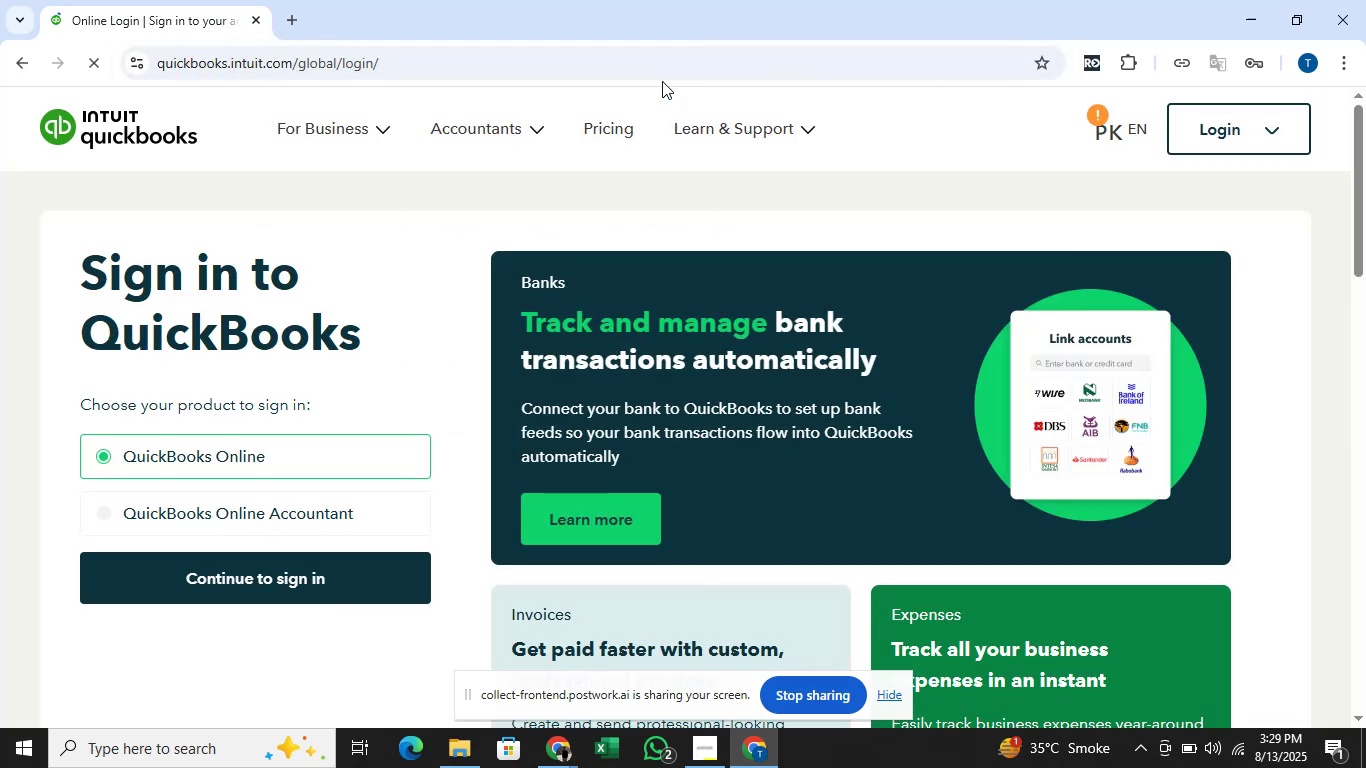 
left_click([1245, 122])
 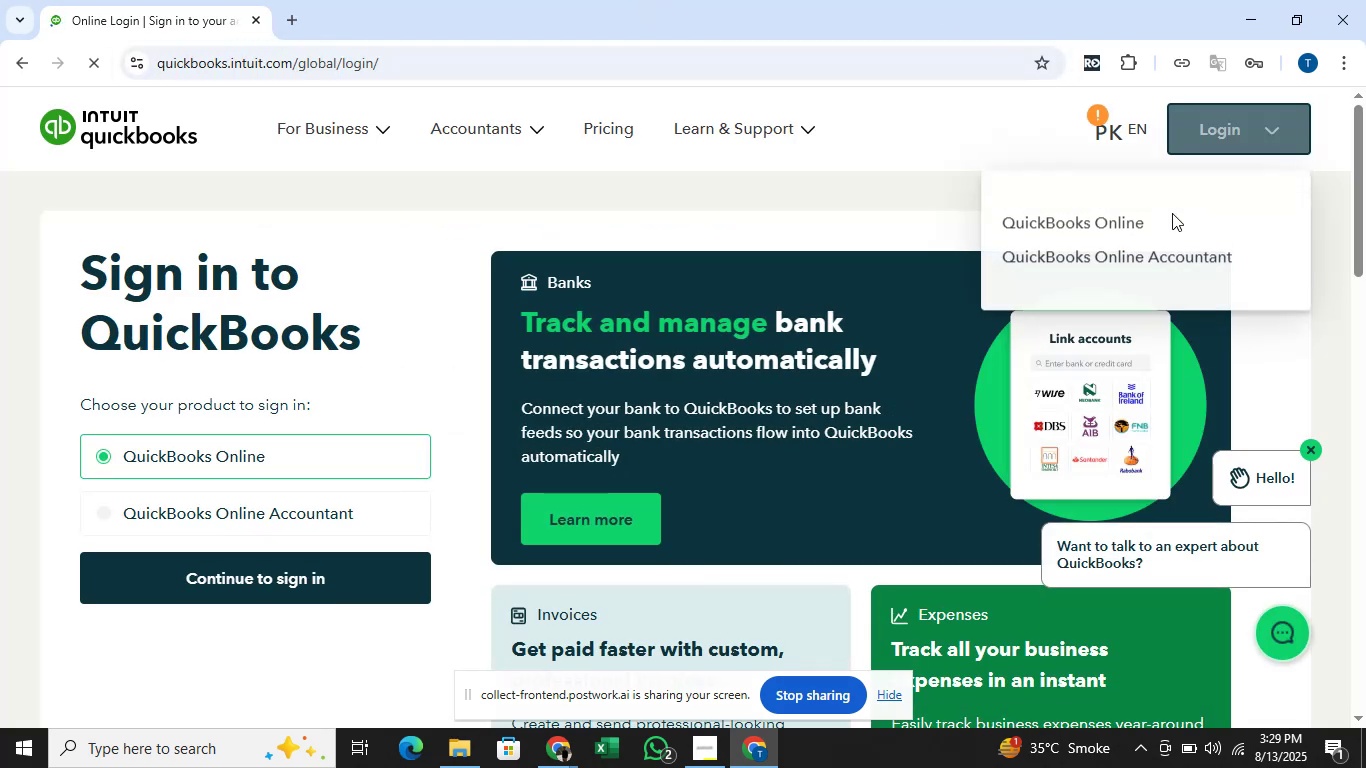 
left_click([1172, 213])
 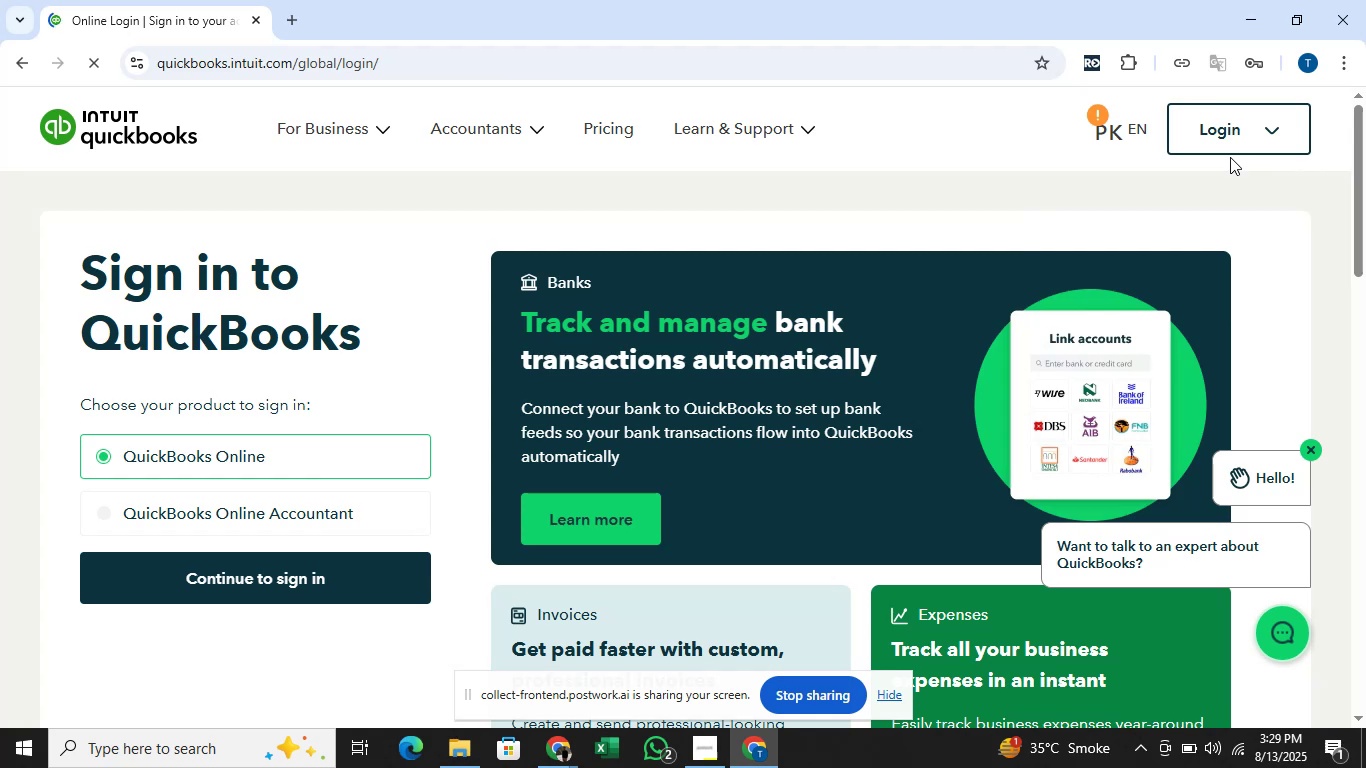 
left_click([1240, 126])
 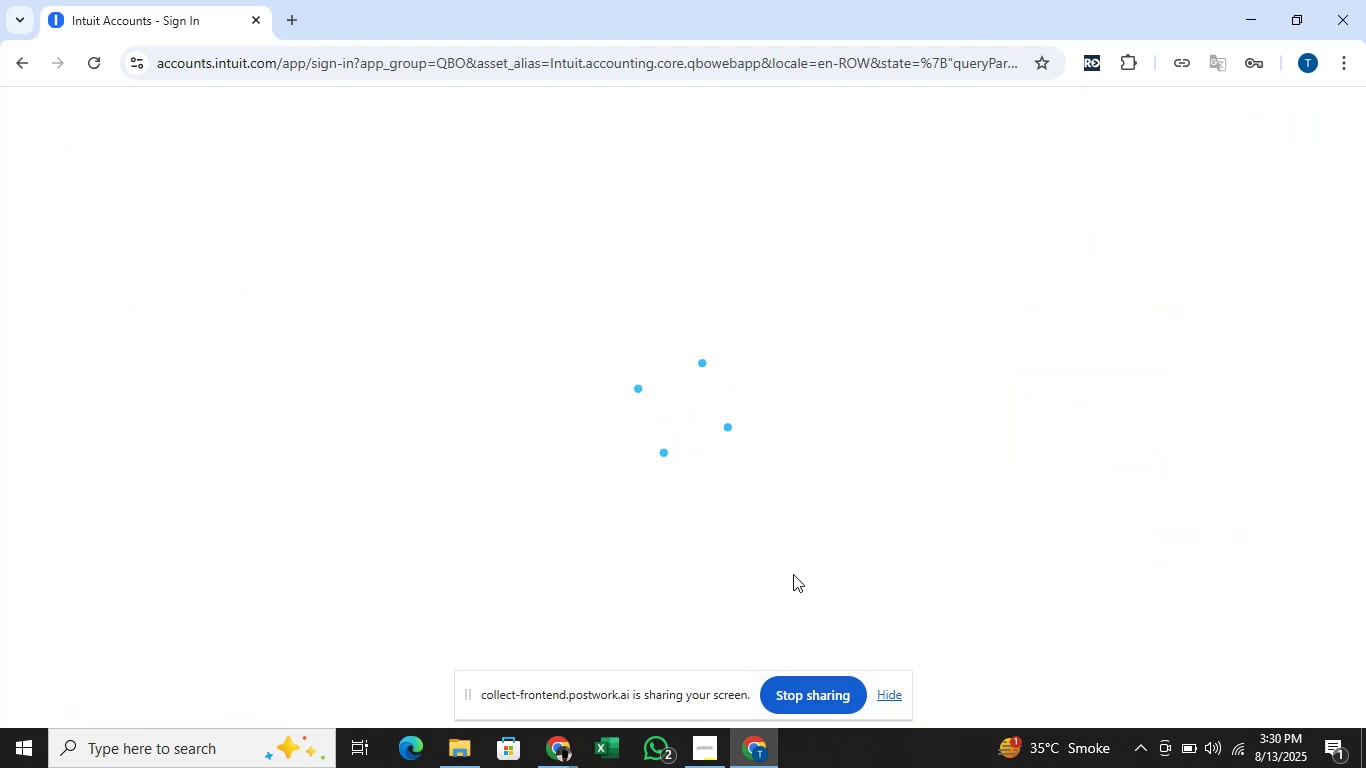 
wait(7.08)
 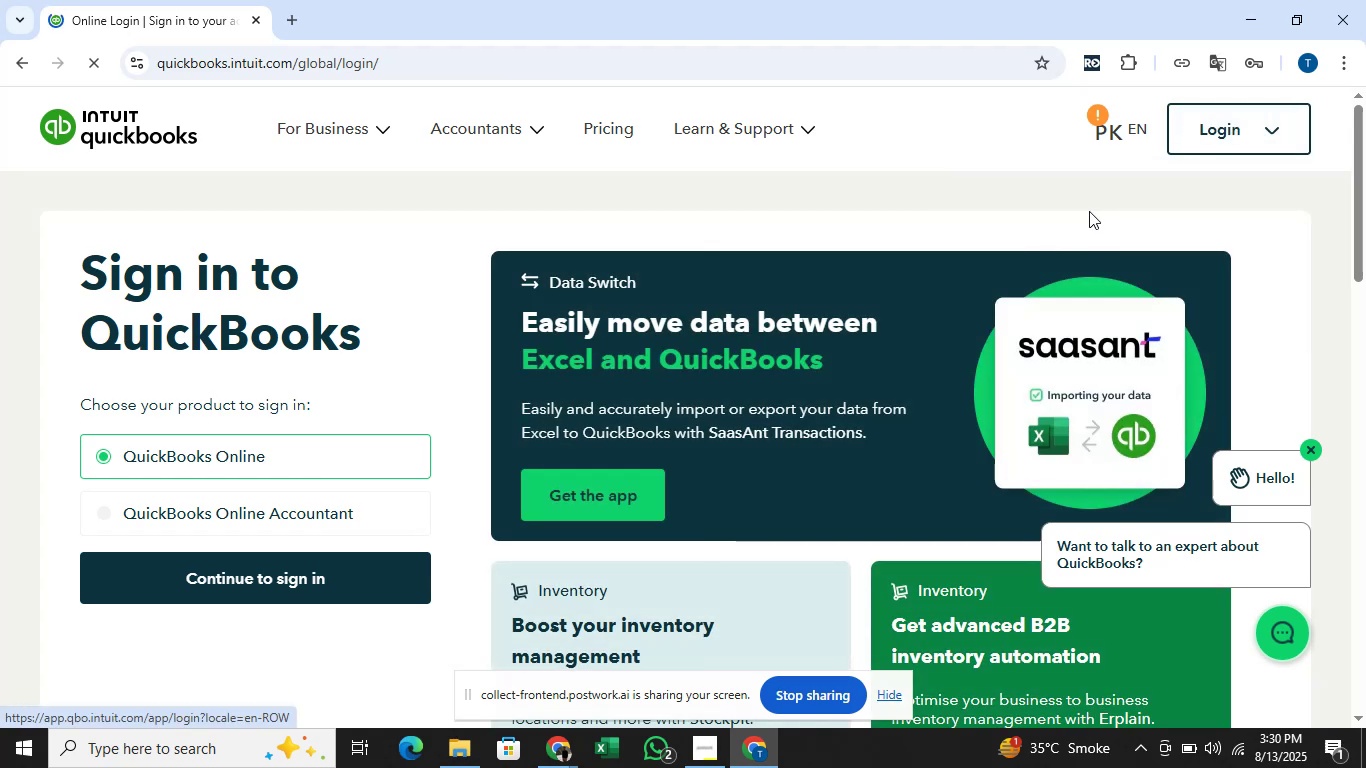 
left_click([505, 703])
 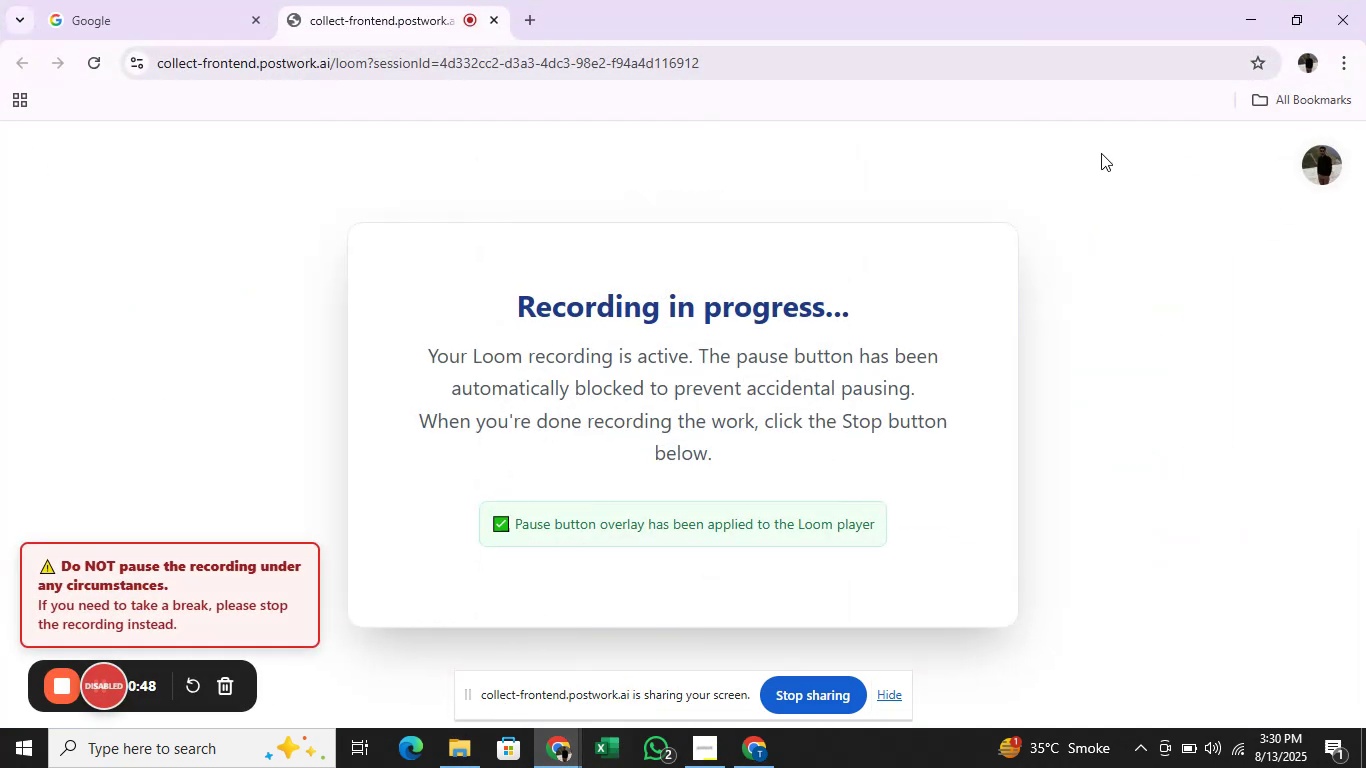 
left_click([1241, 0])
 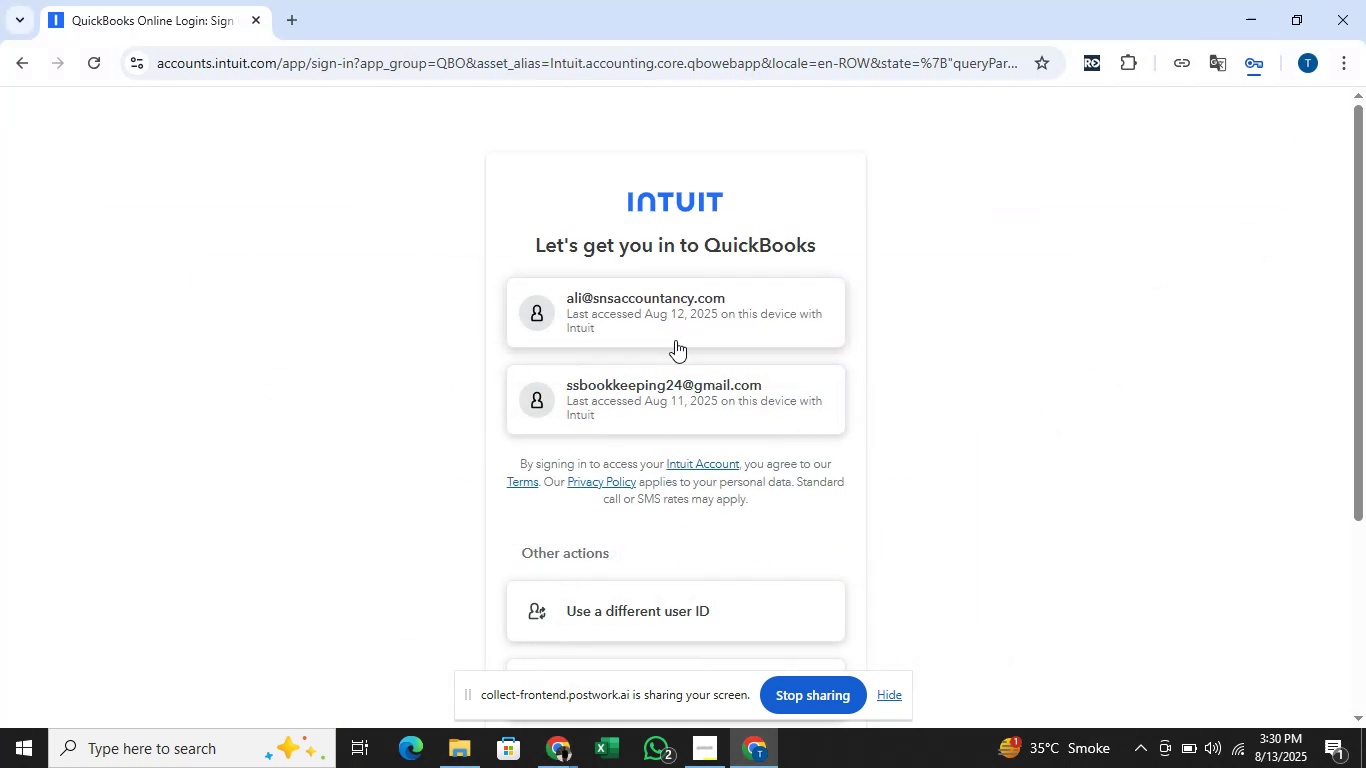 
left_click([660, 387])
 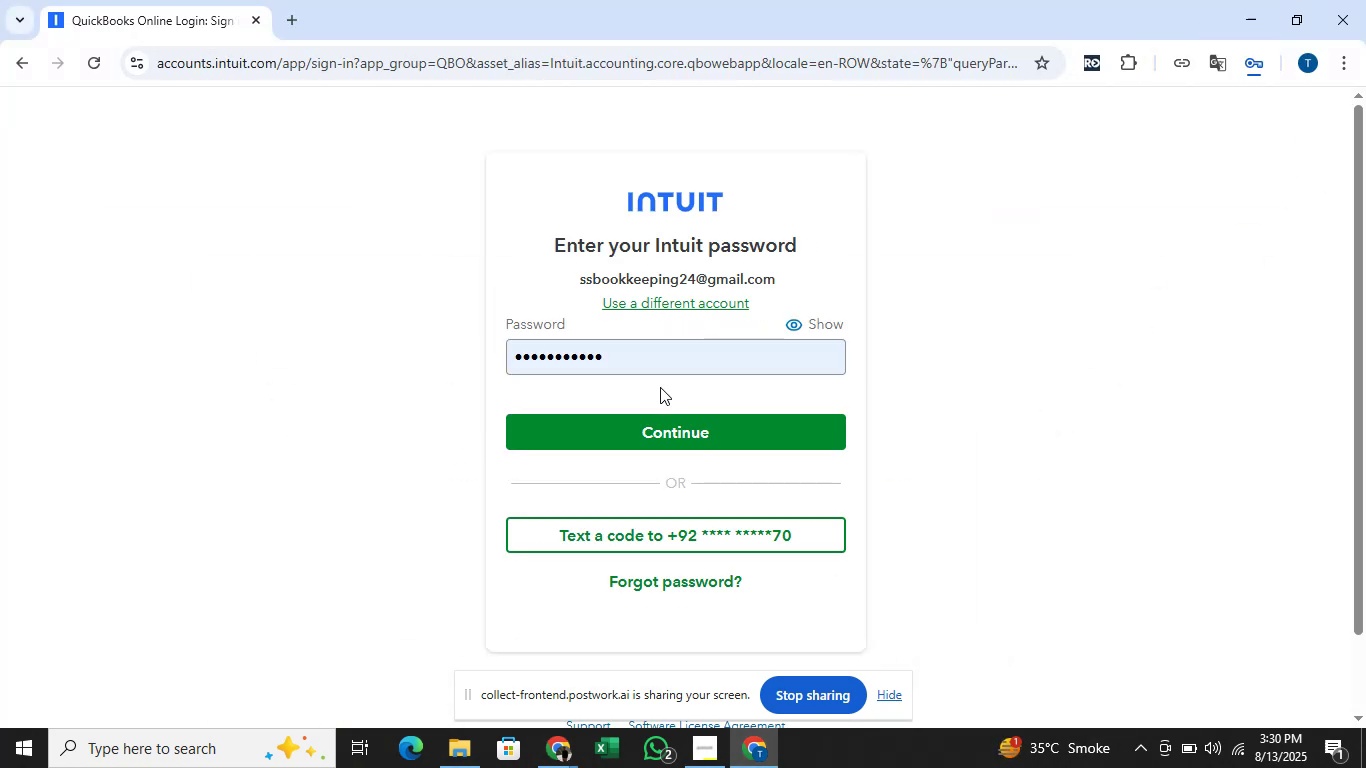 
wait(12.63)
 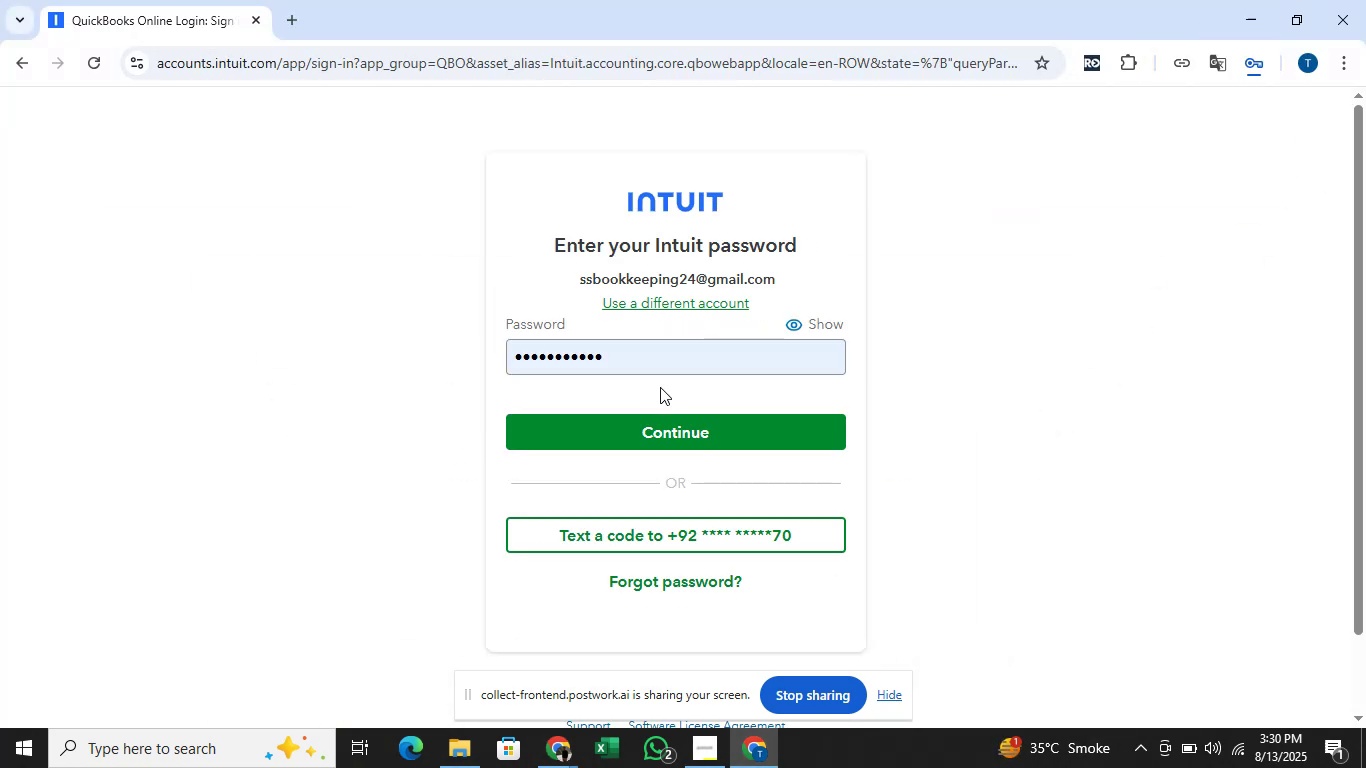 
left_click([692, 435])
 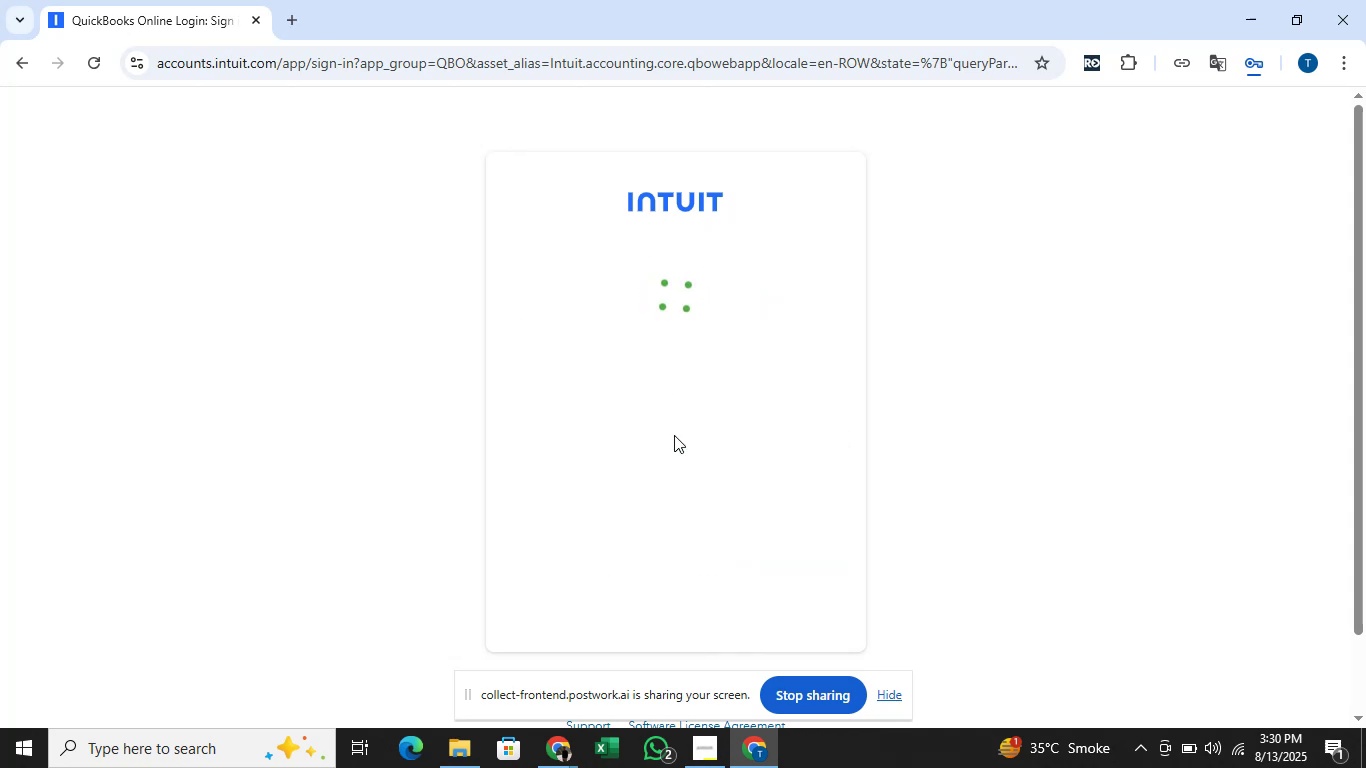 
wait(9.22)
 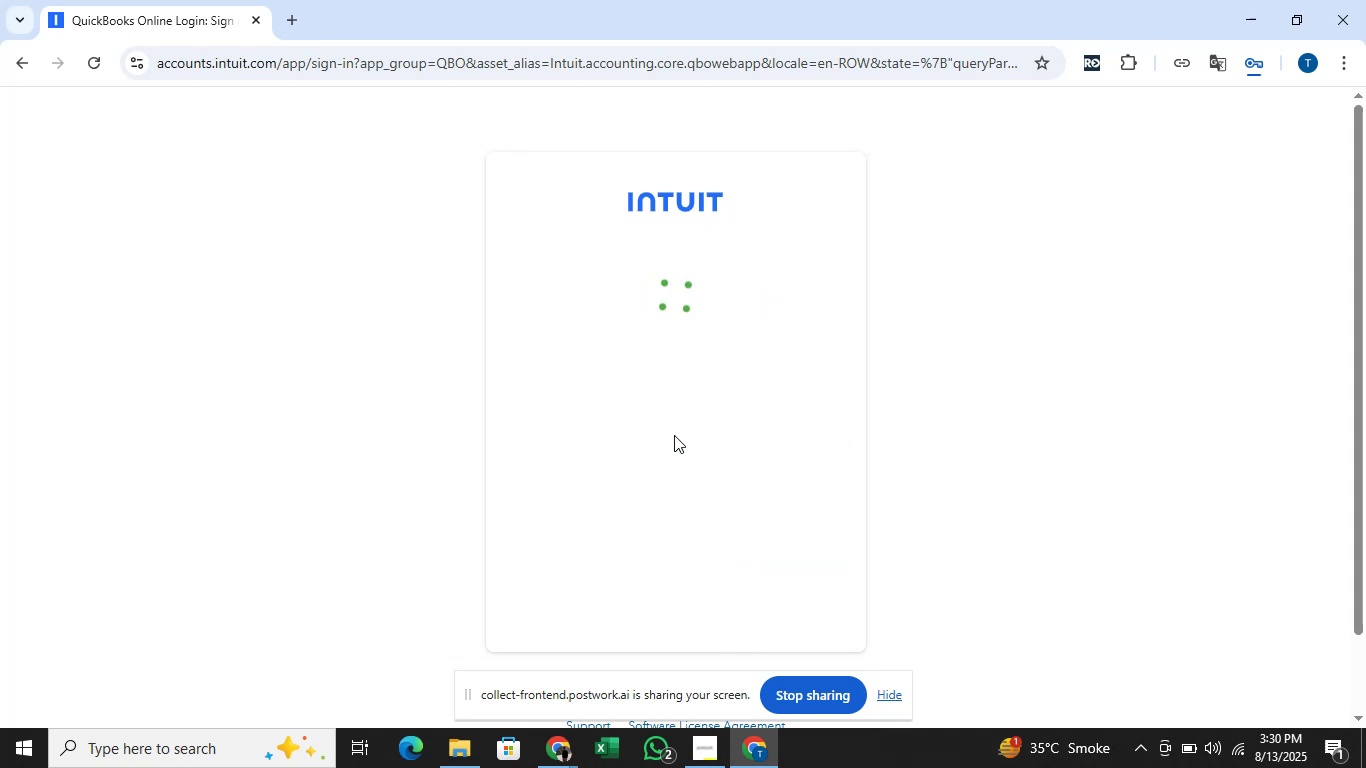 
left_click([654, 398])
 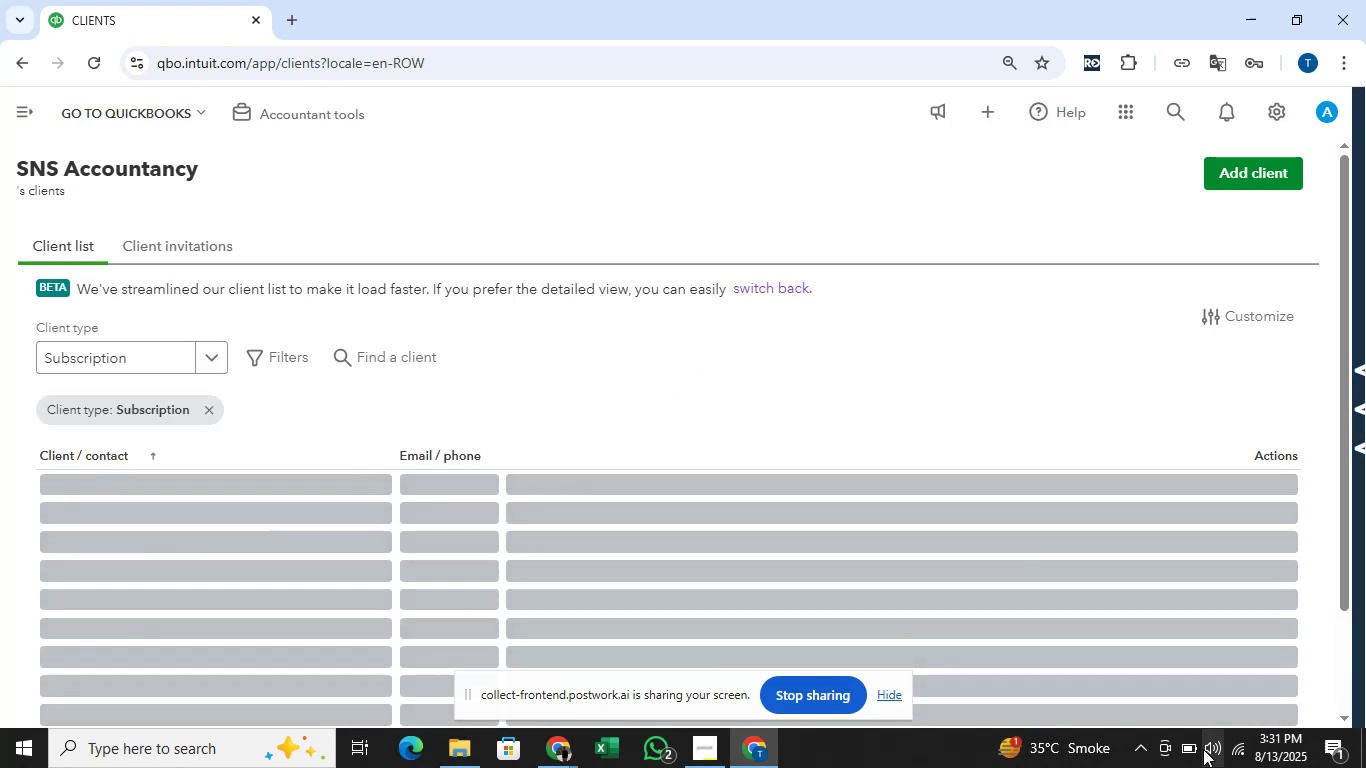 
wait(39.77)
 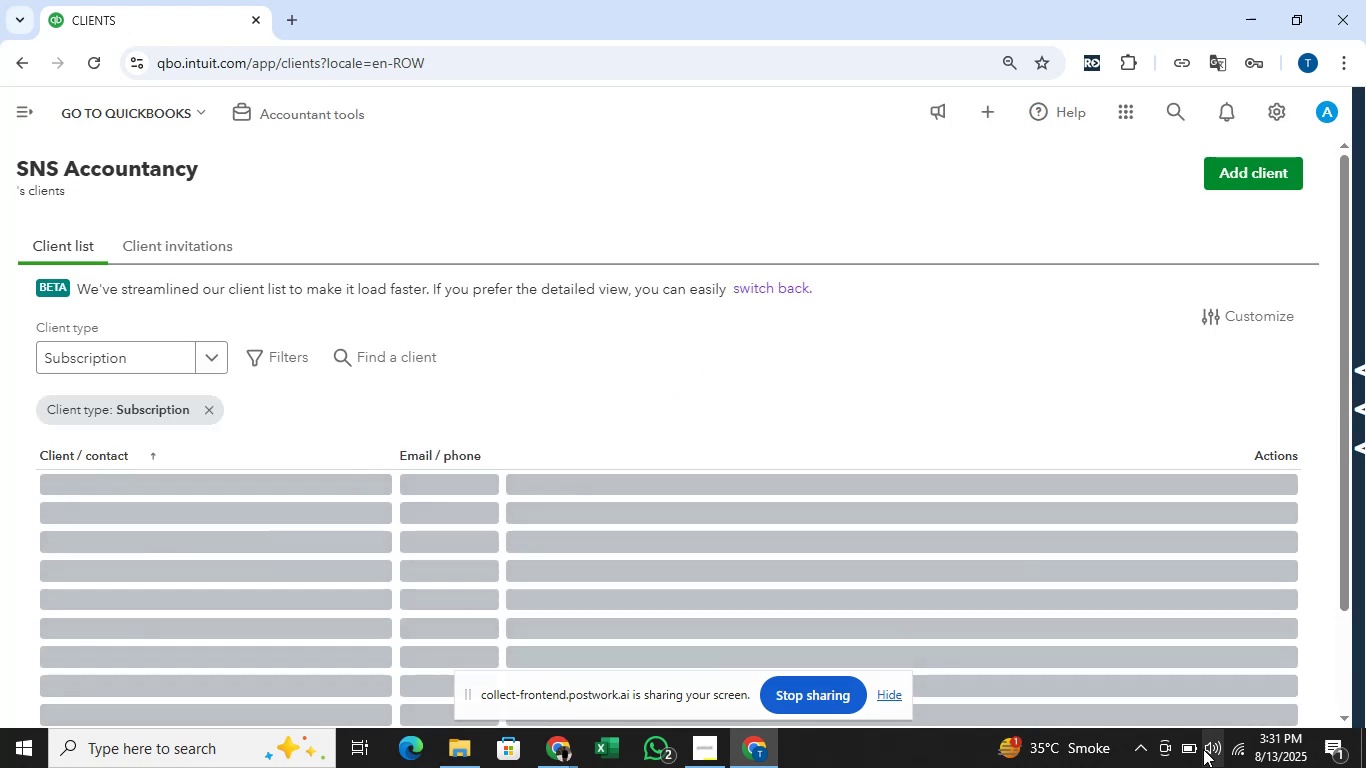 
left_click([31, 112])
 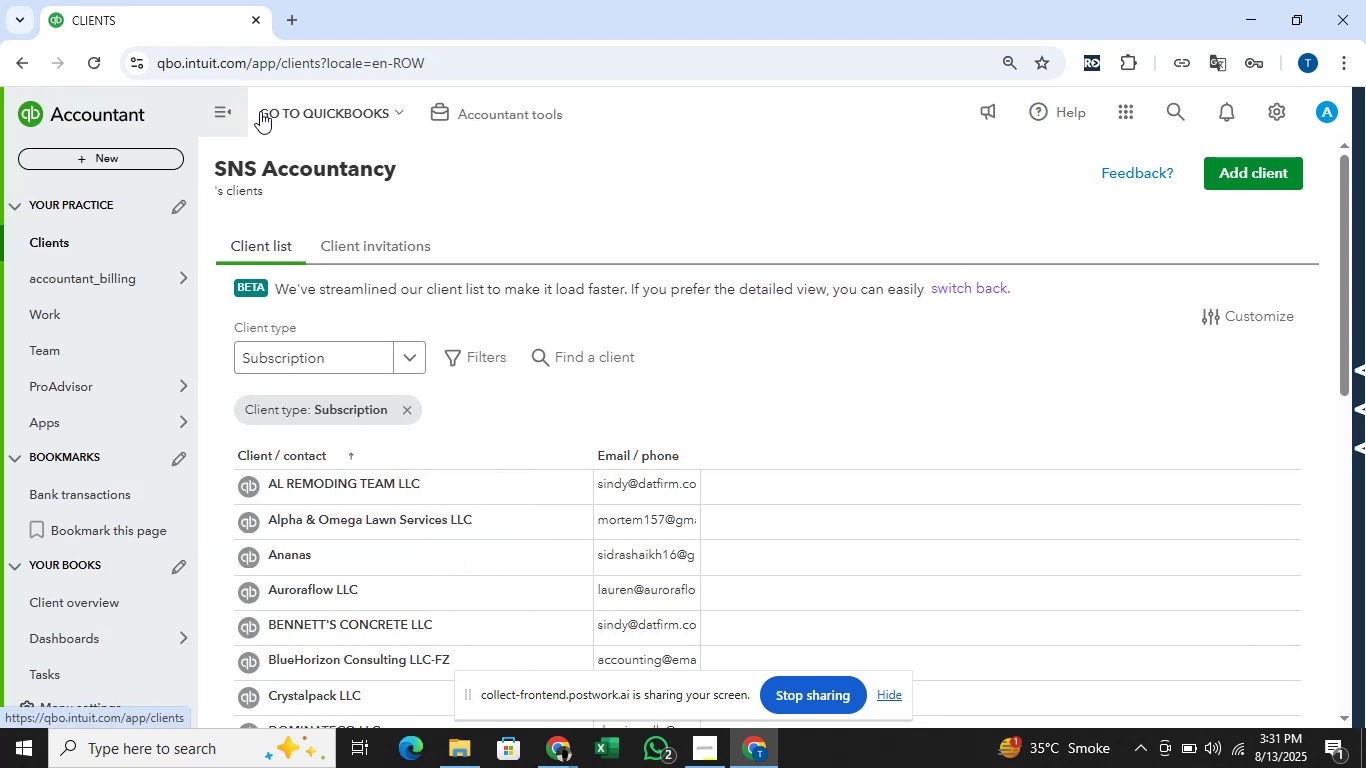 
left_click([308, 103])
 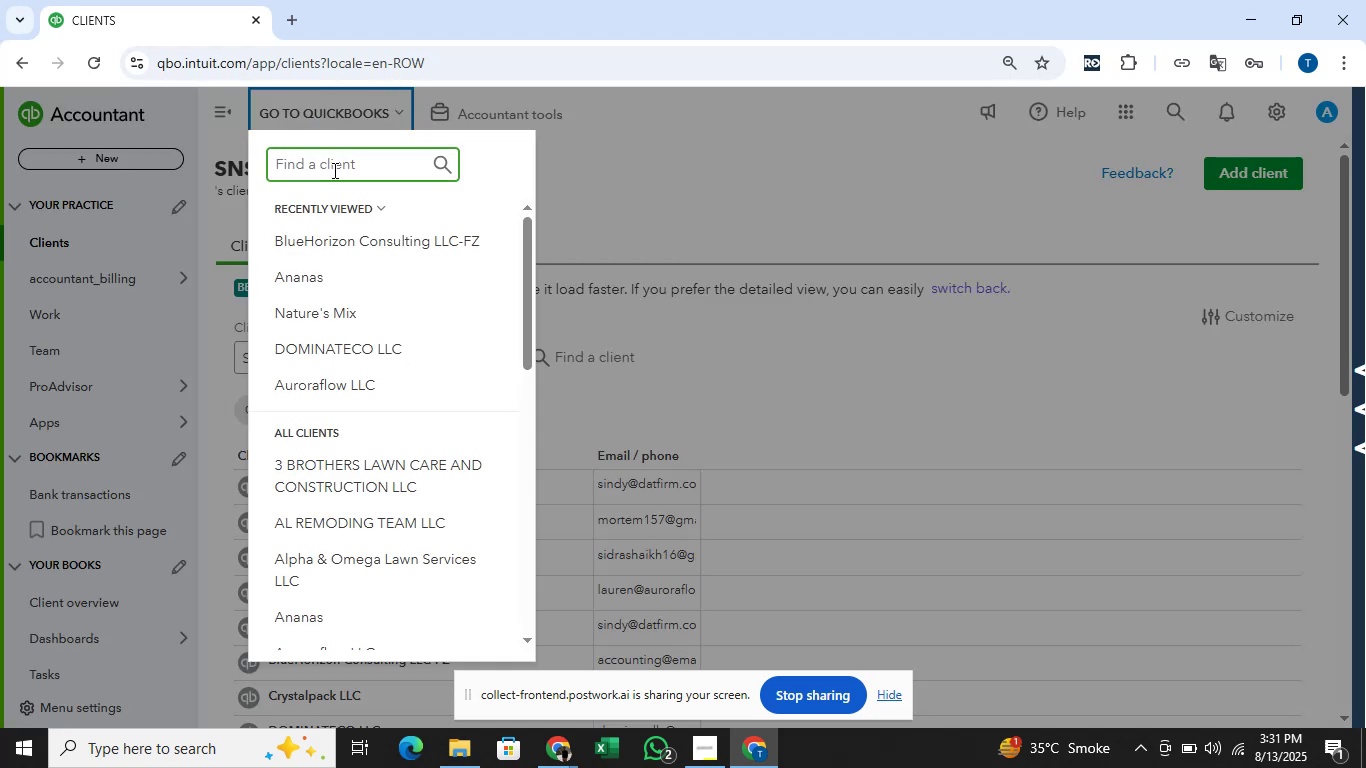 
type(log)
key(Backspace)
key(Backspace)
key(Backspace)
 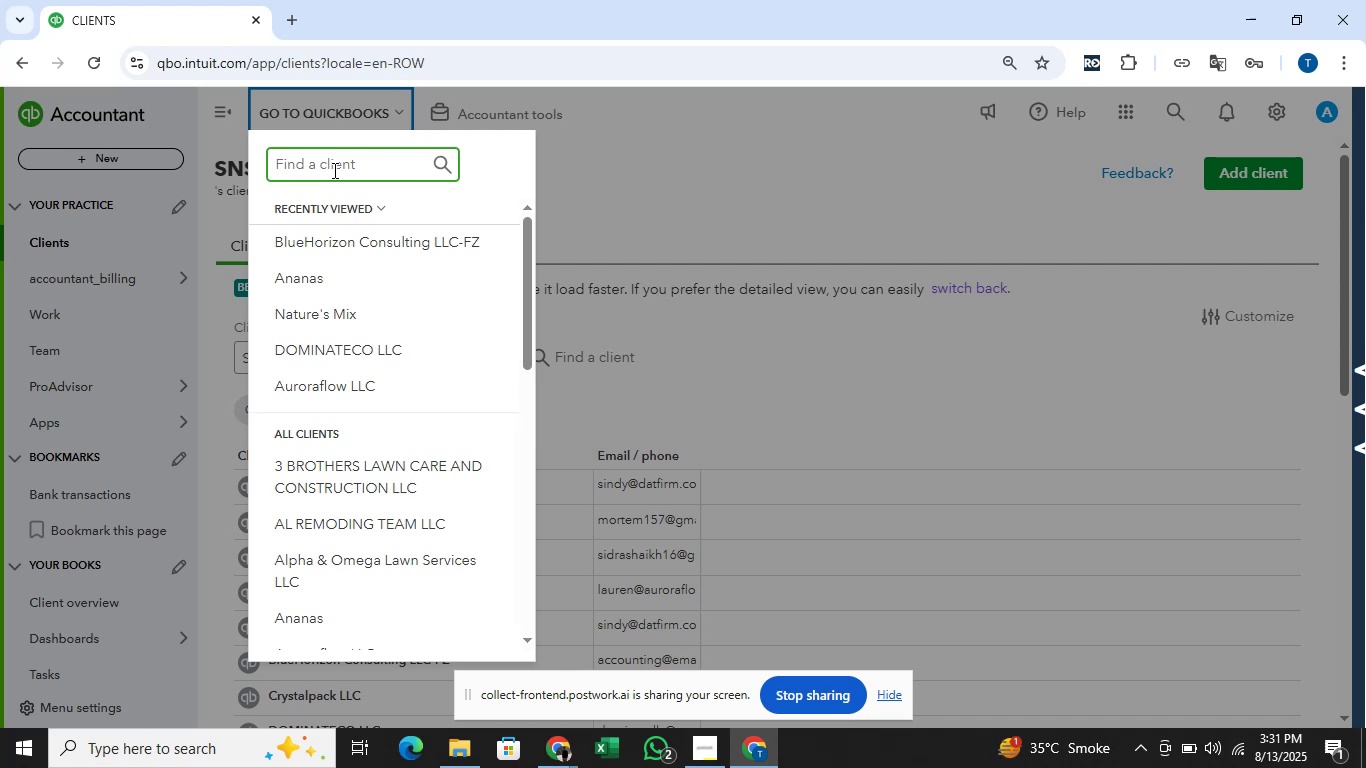 
wait(5.67)
 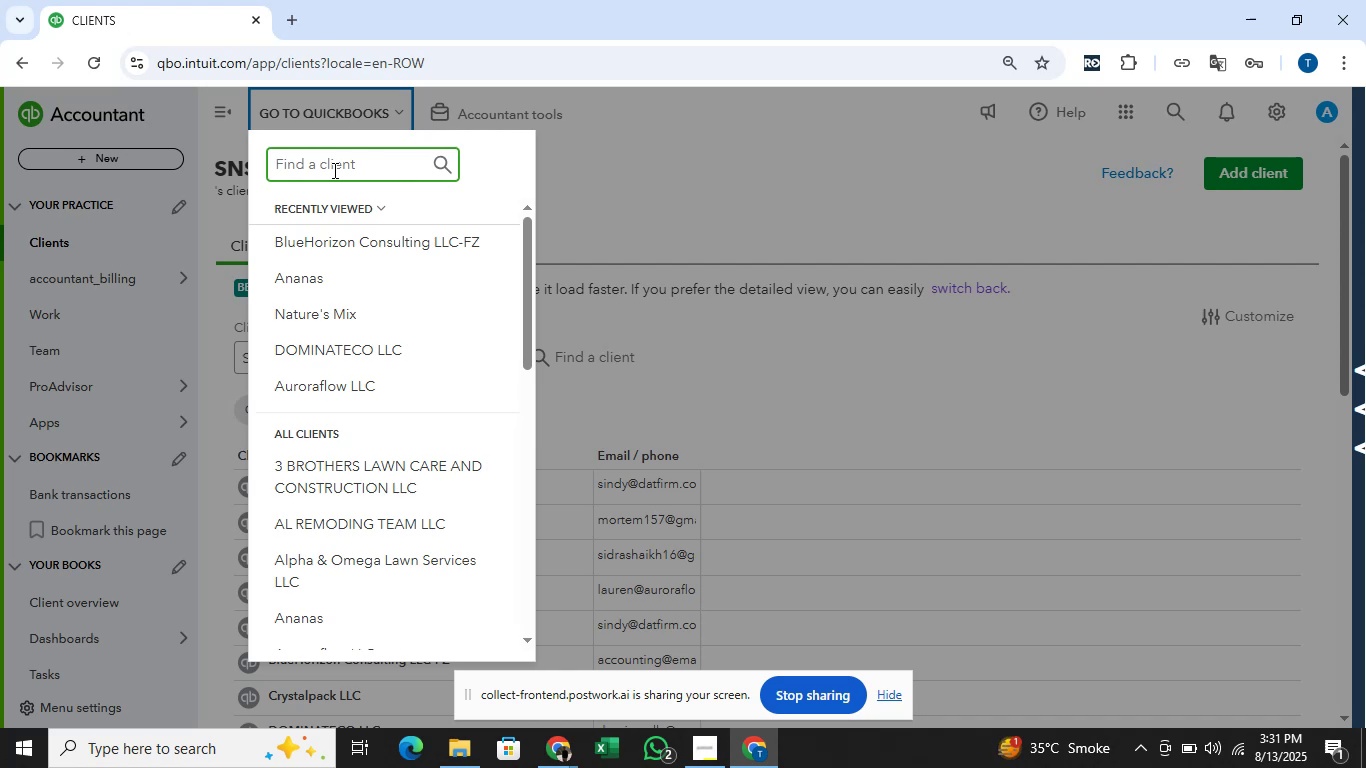 
type(lo)
 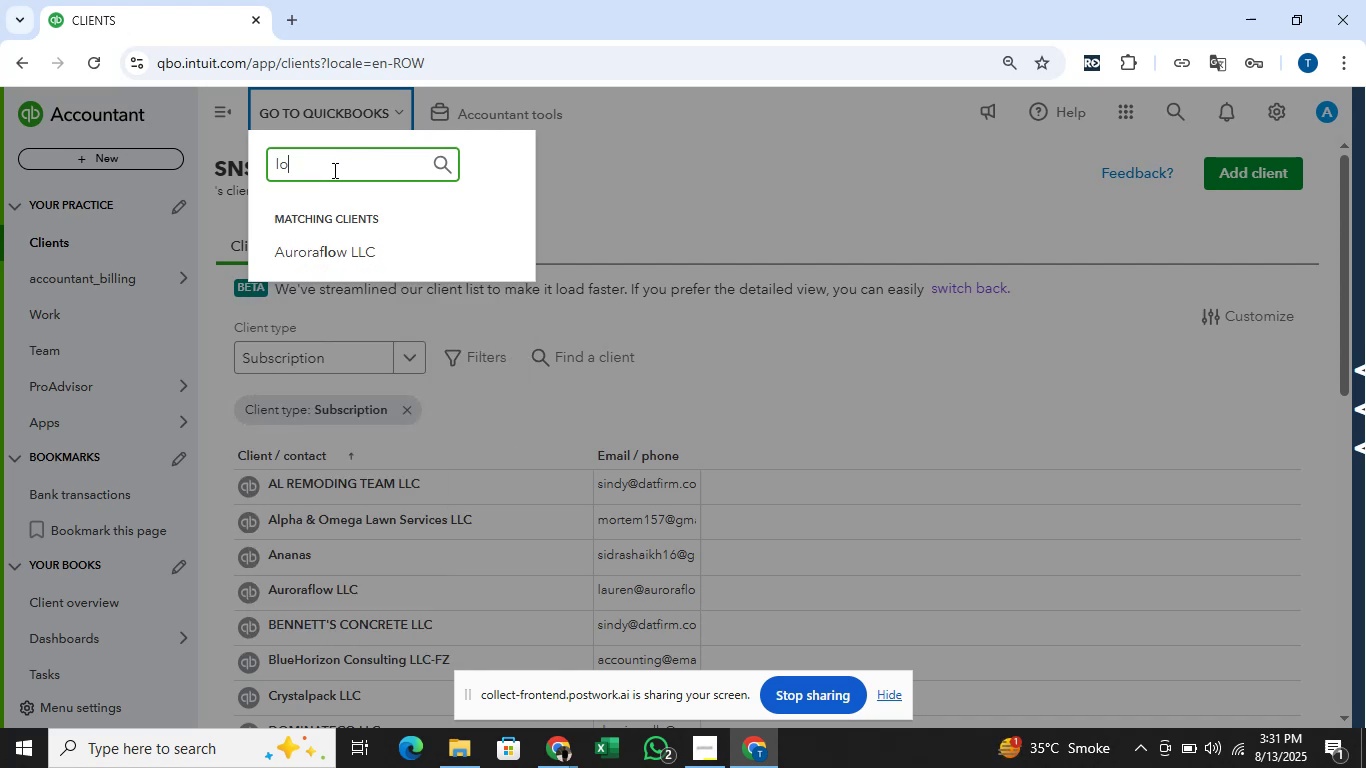 
left_click([603, 167])
 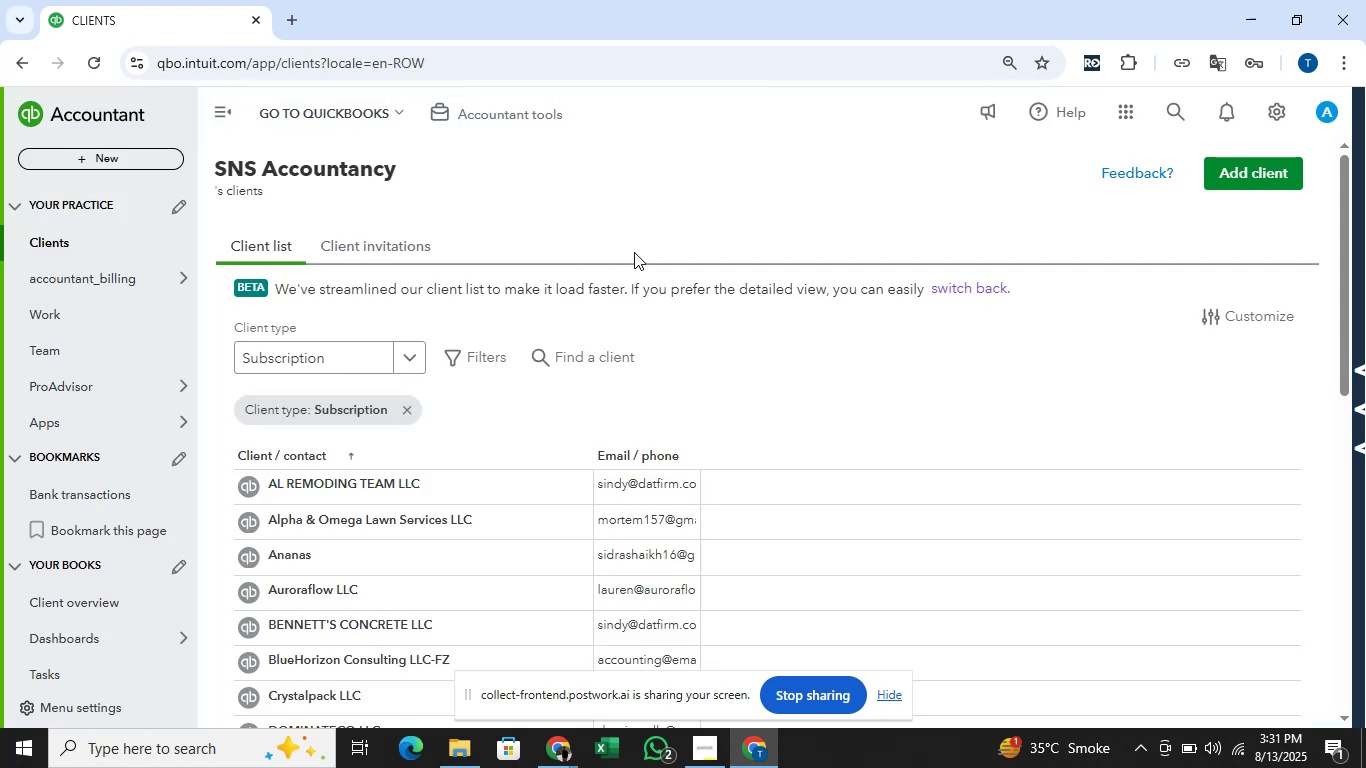 
wait(6.64)
 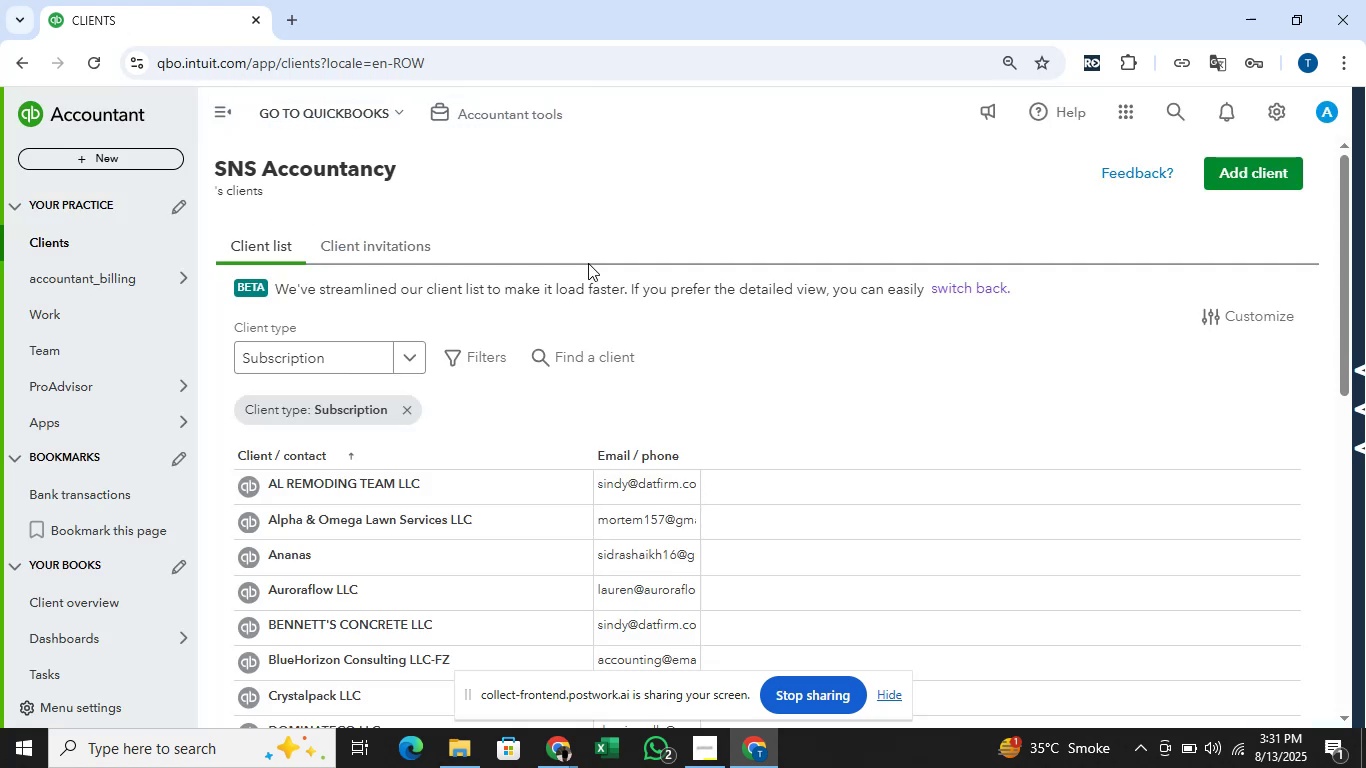 
left_click([1329, 102])
 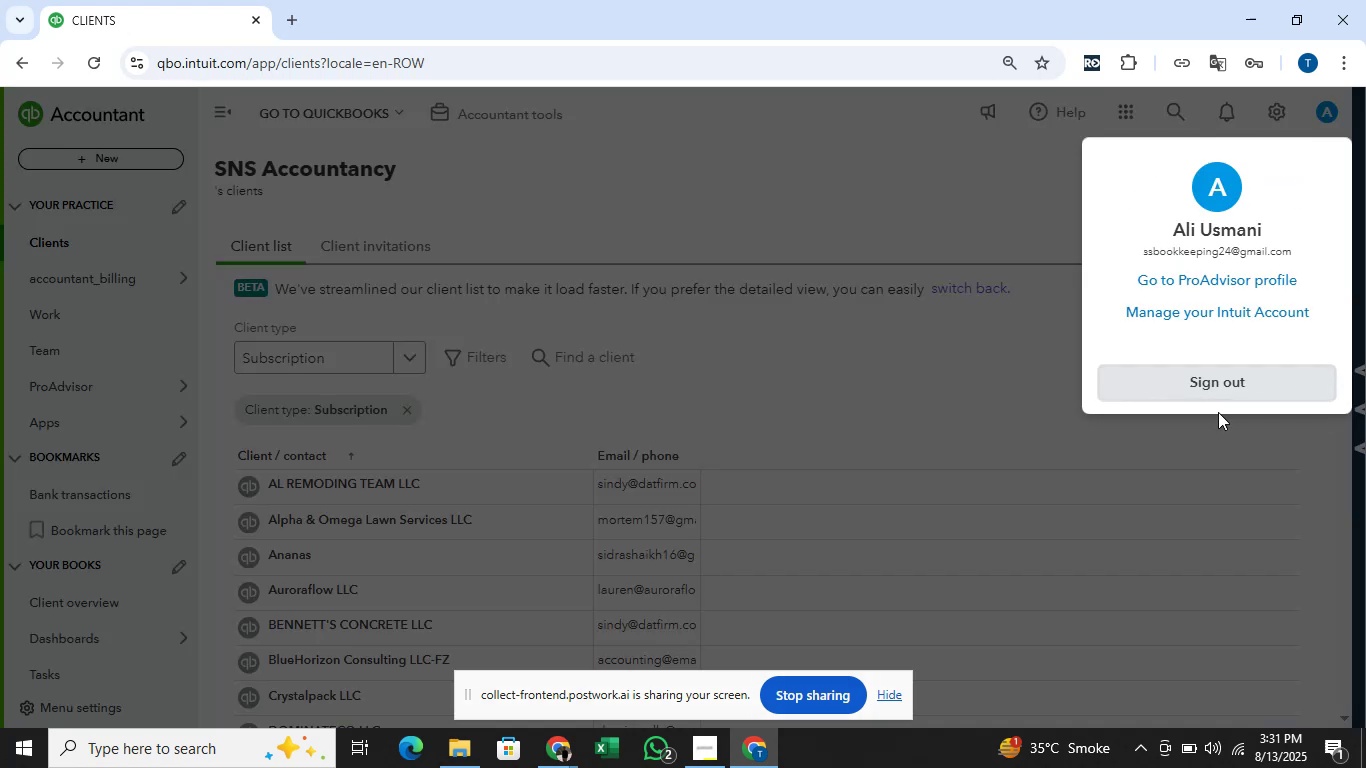 
left_click([1211, 391])
 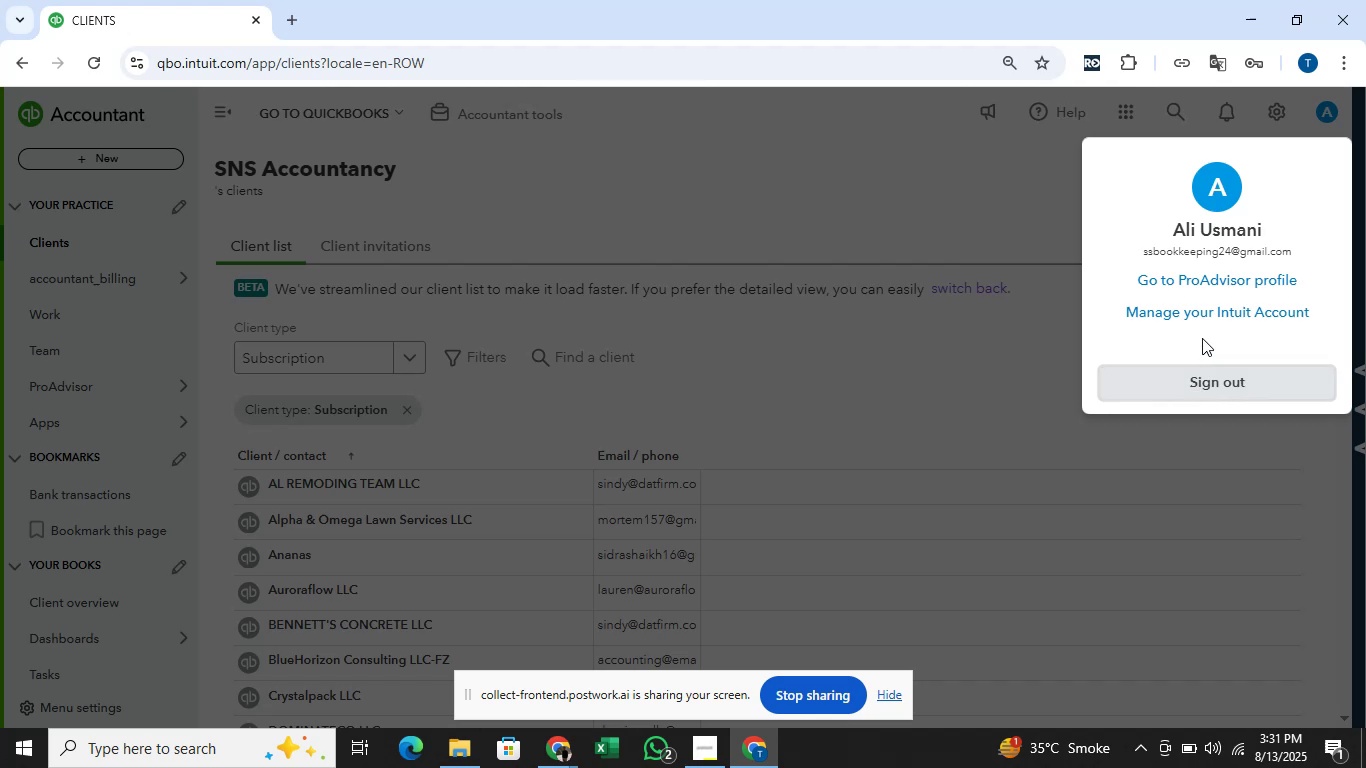 
wait(8.5)
 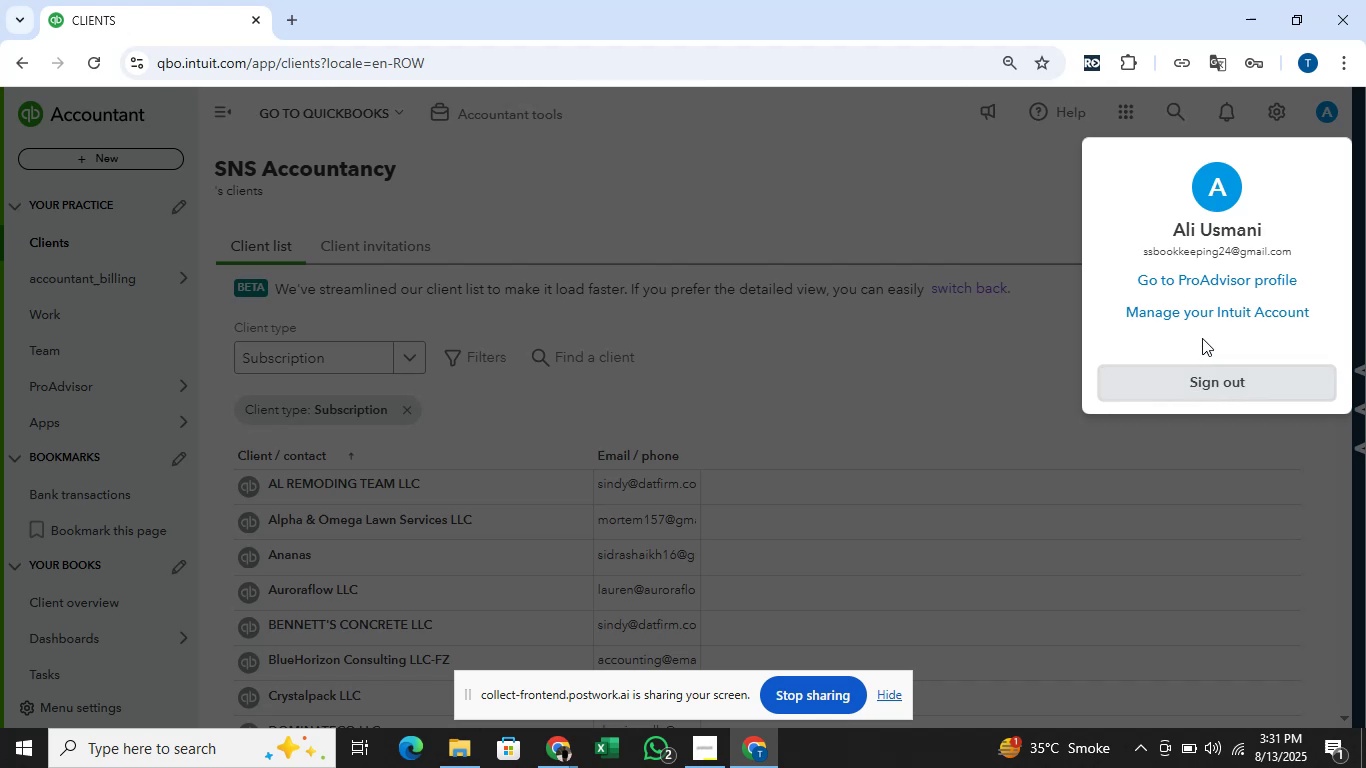 
left_click([630, 319])
 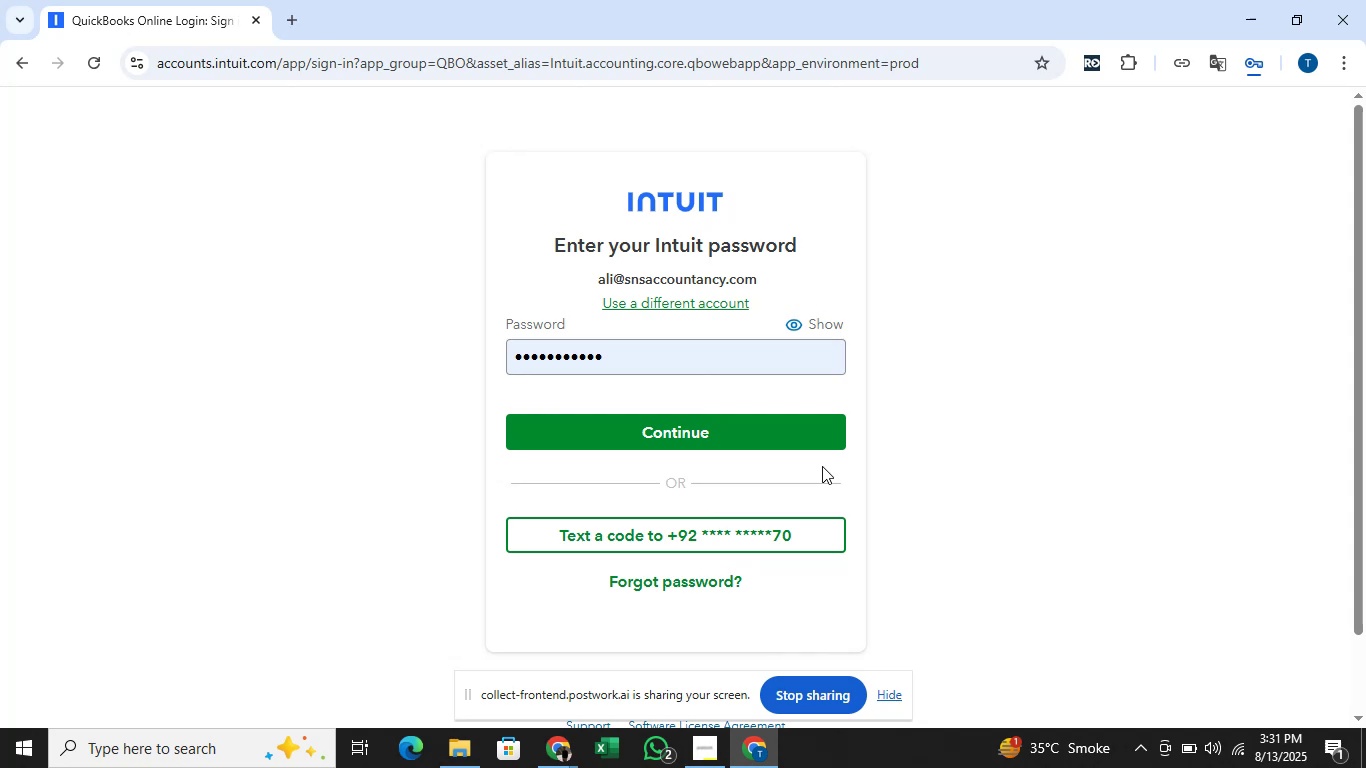 
wait(8.6)
 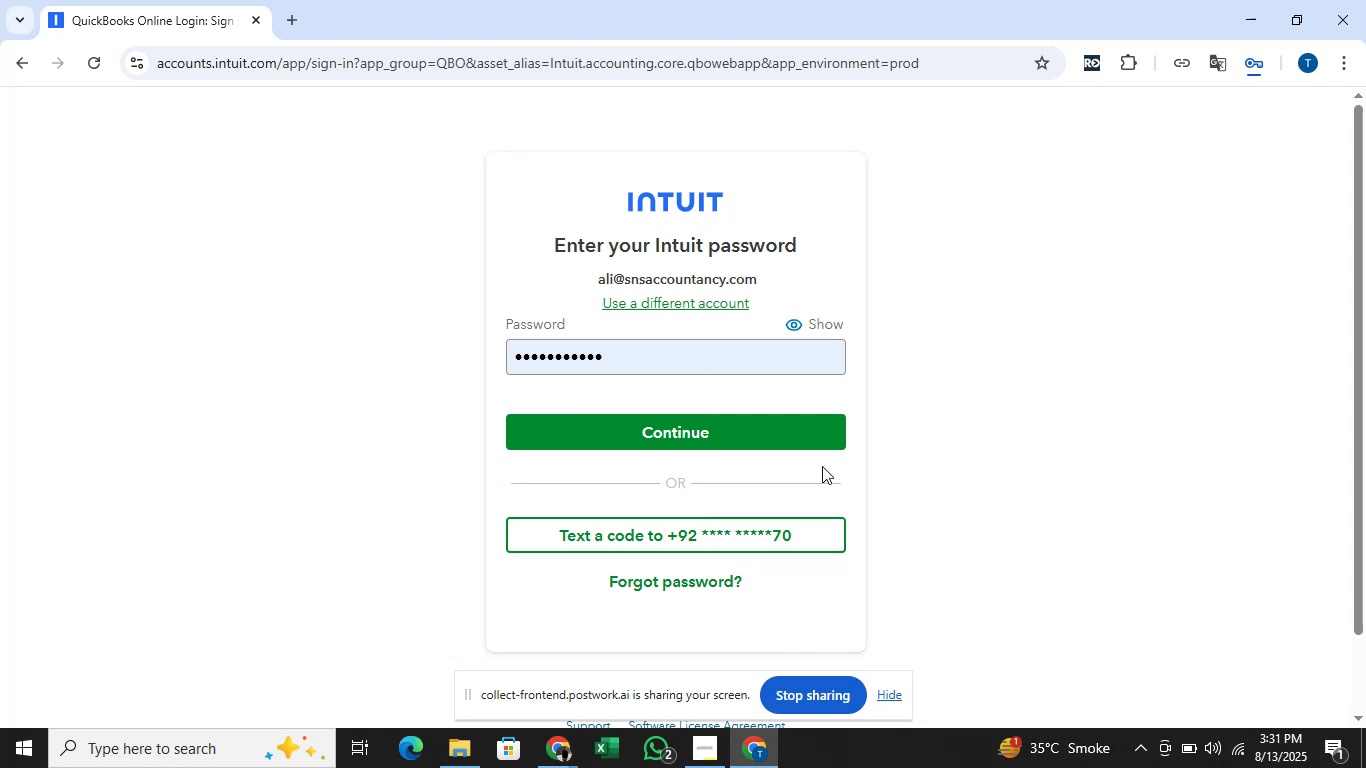 
left_click([778, 418])
 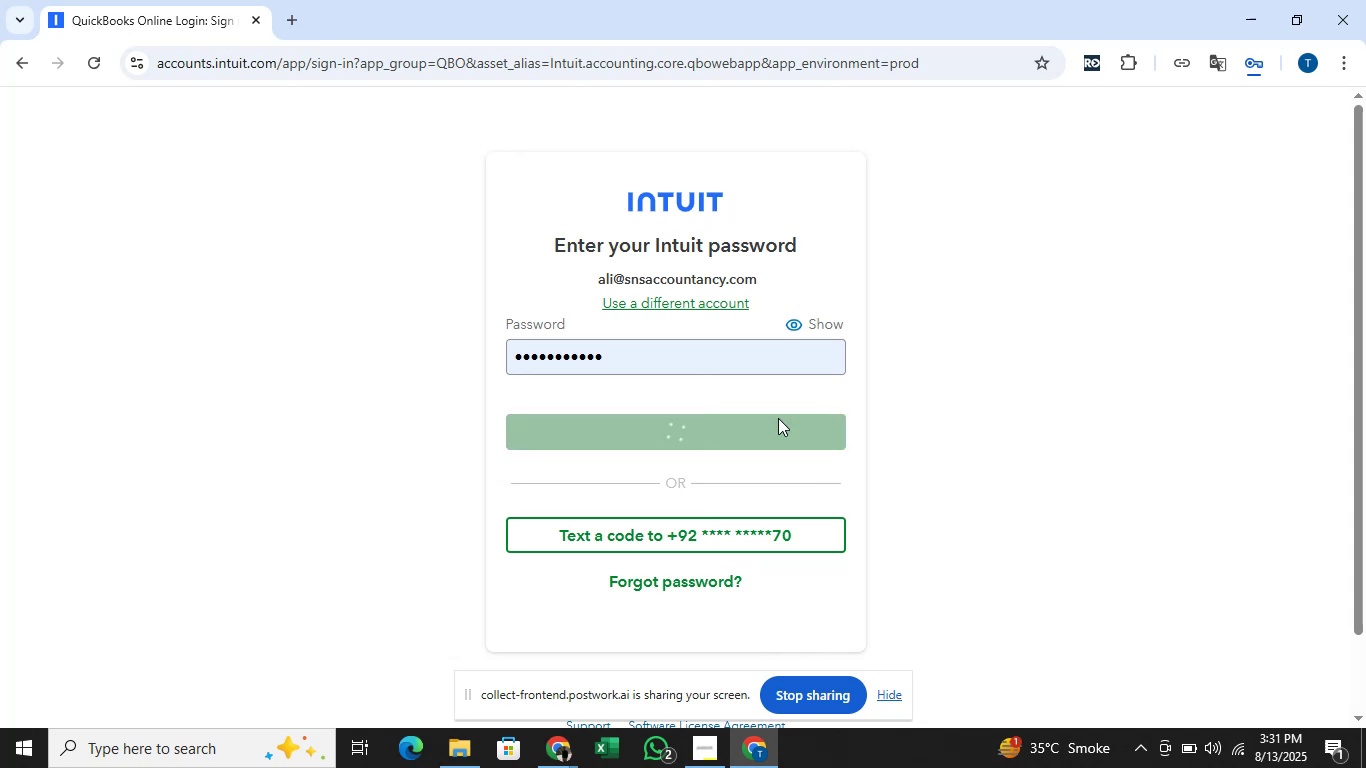 
mouse_move([705, 436])
 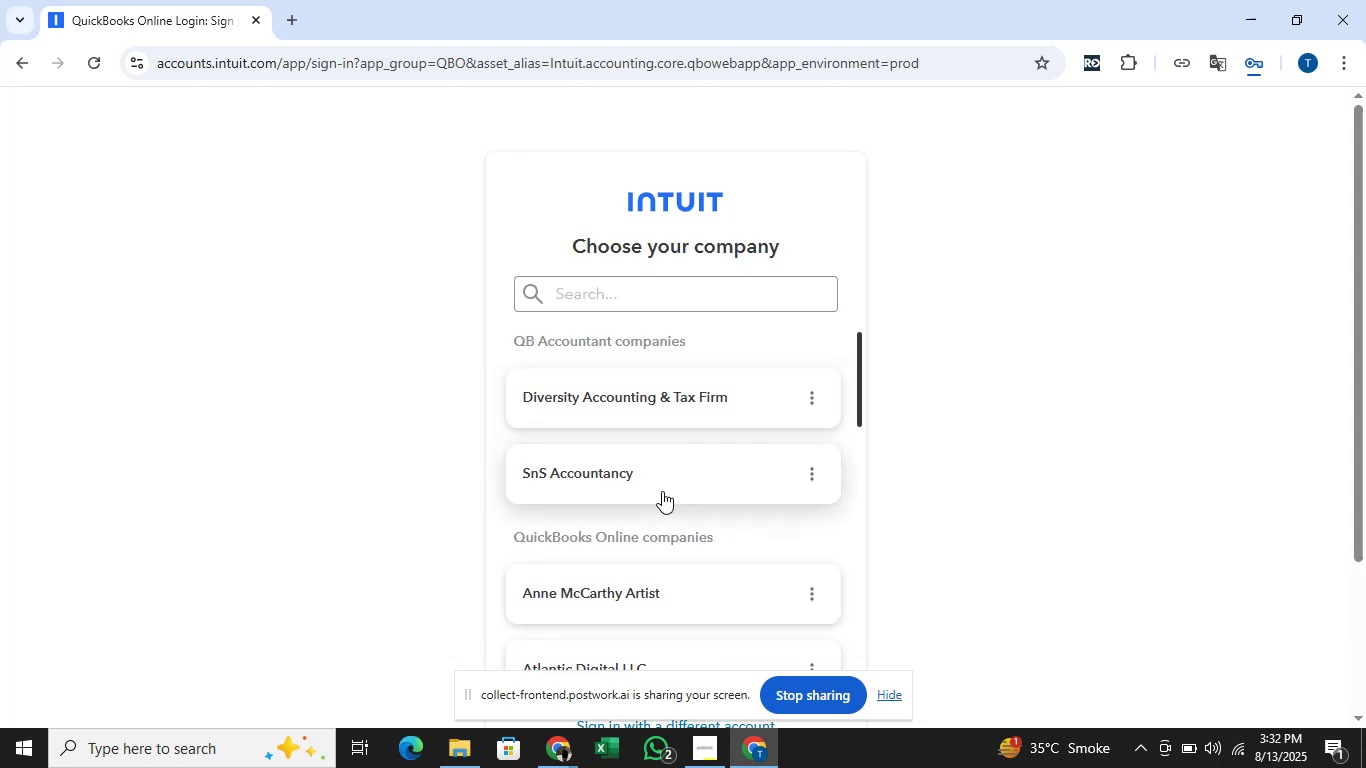 
left_click([663, 491])
 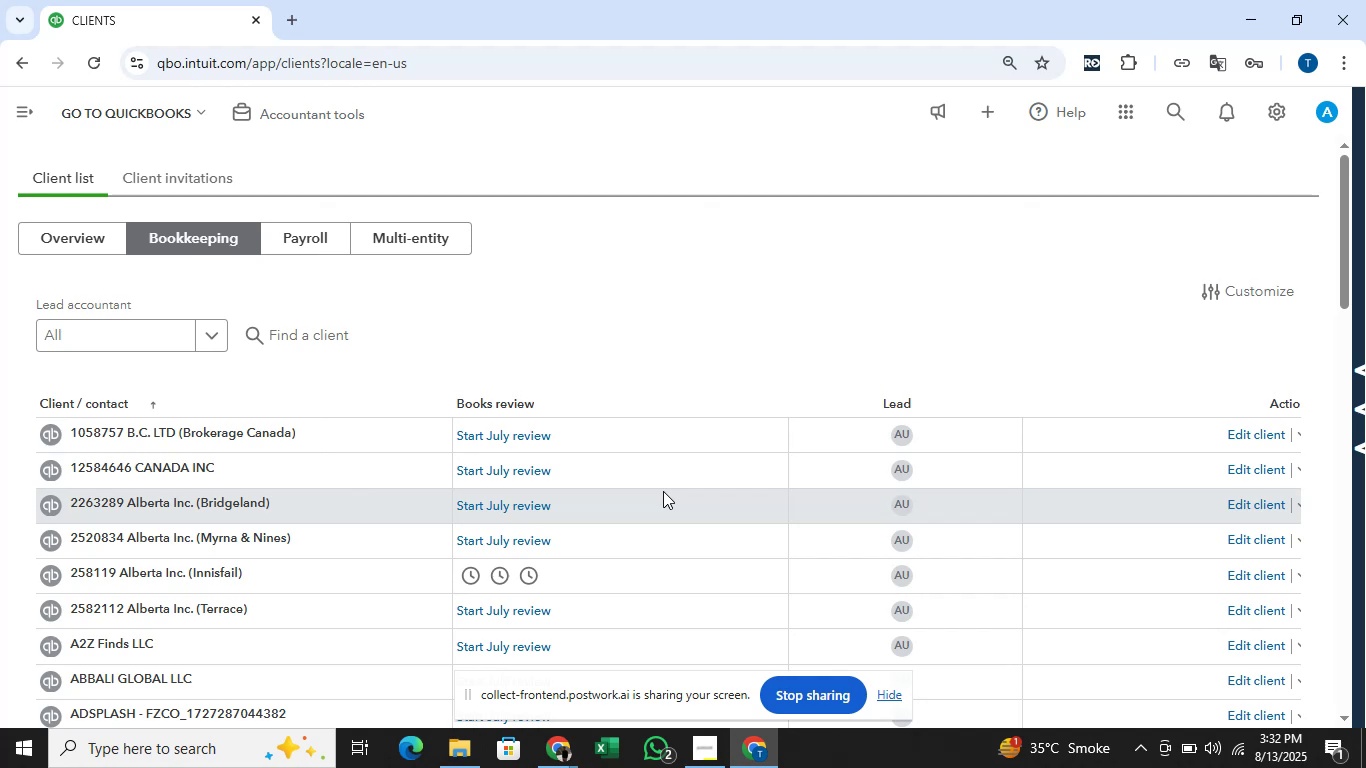 
wait(42.57)
 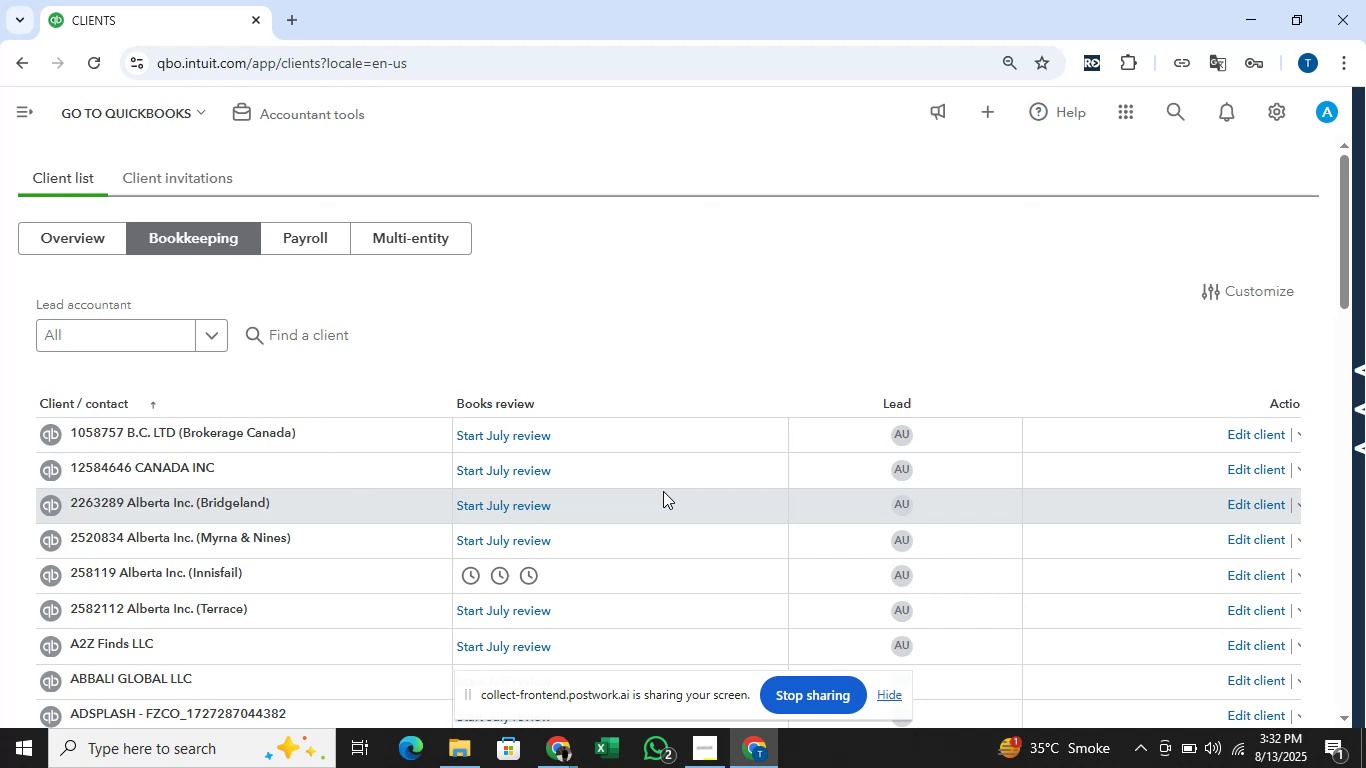 
left_click([34, 110])
 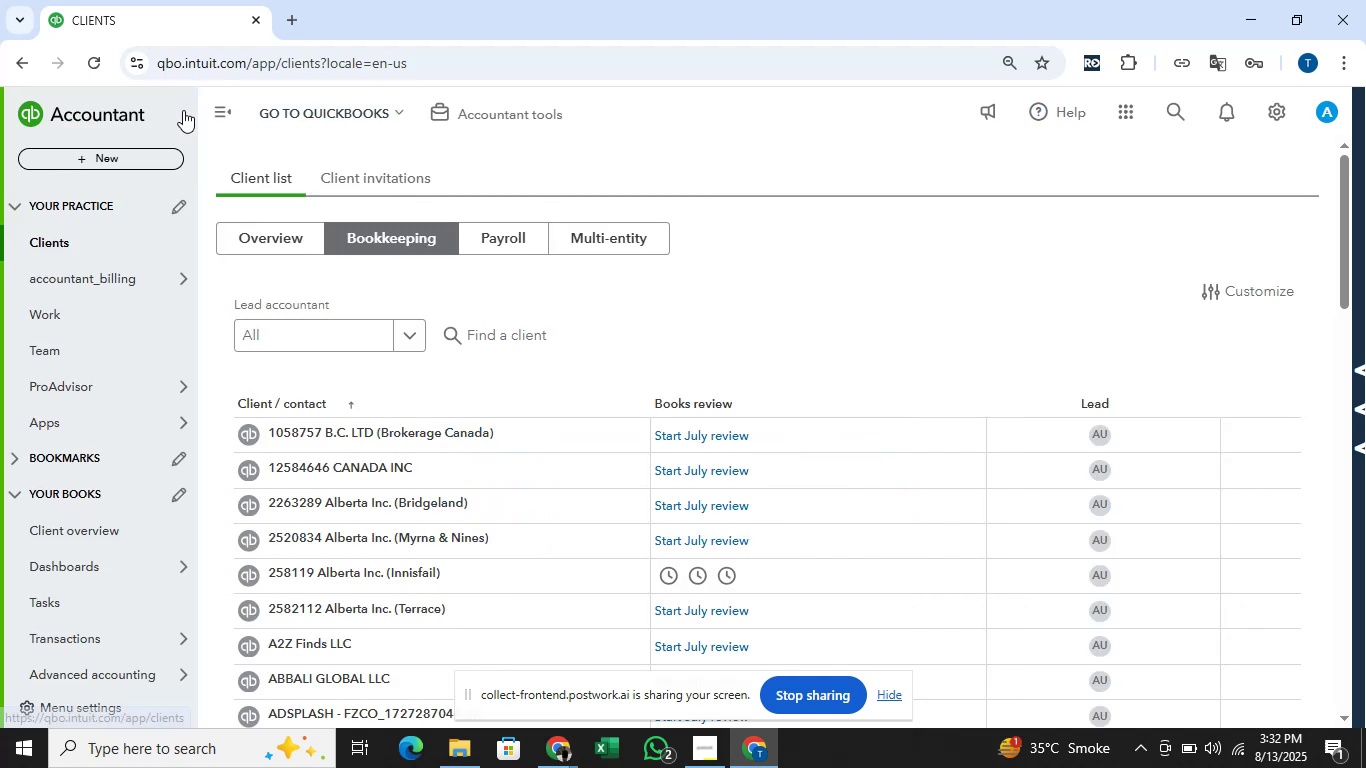 
left_click([350, 124])
 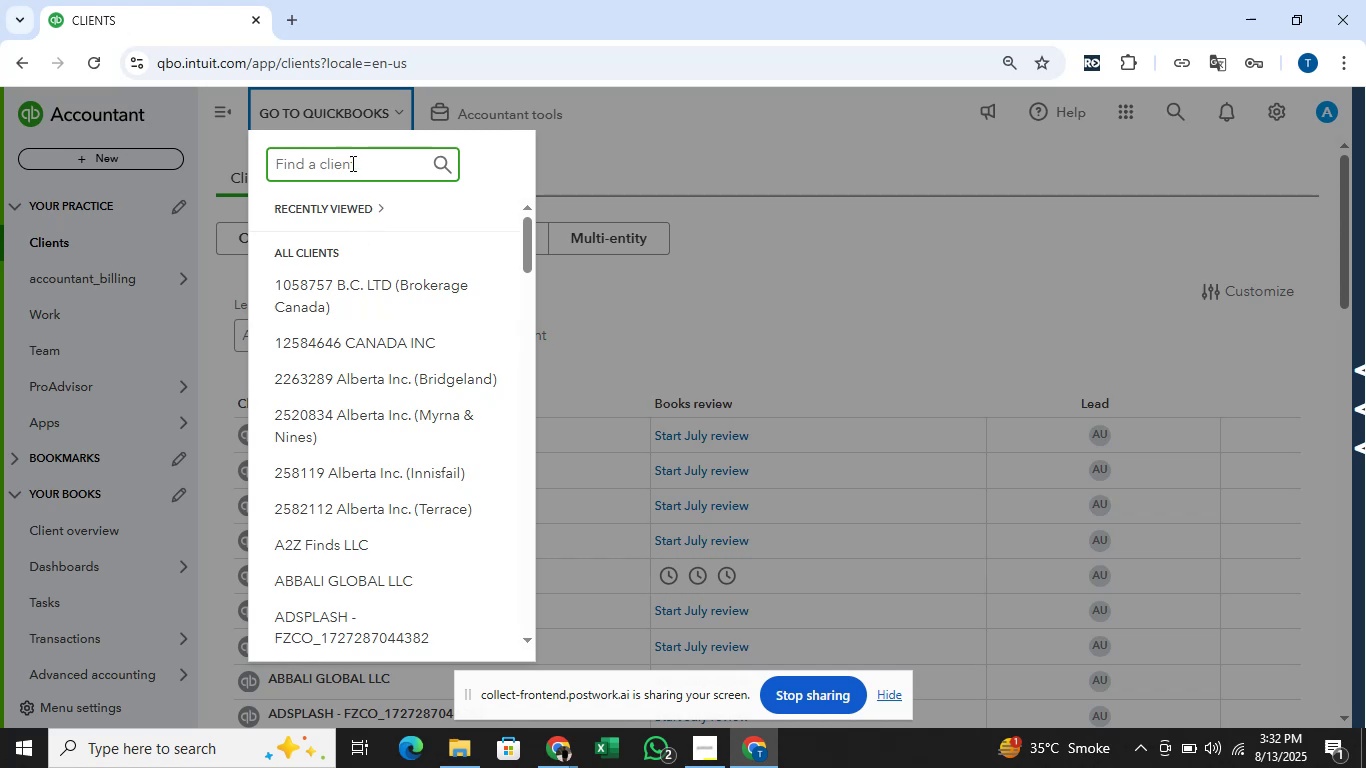 
type(log)
 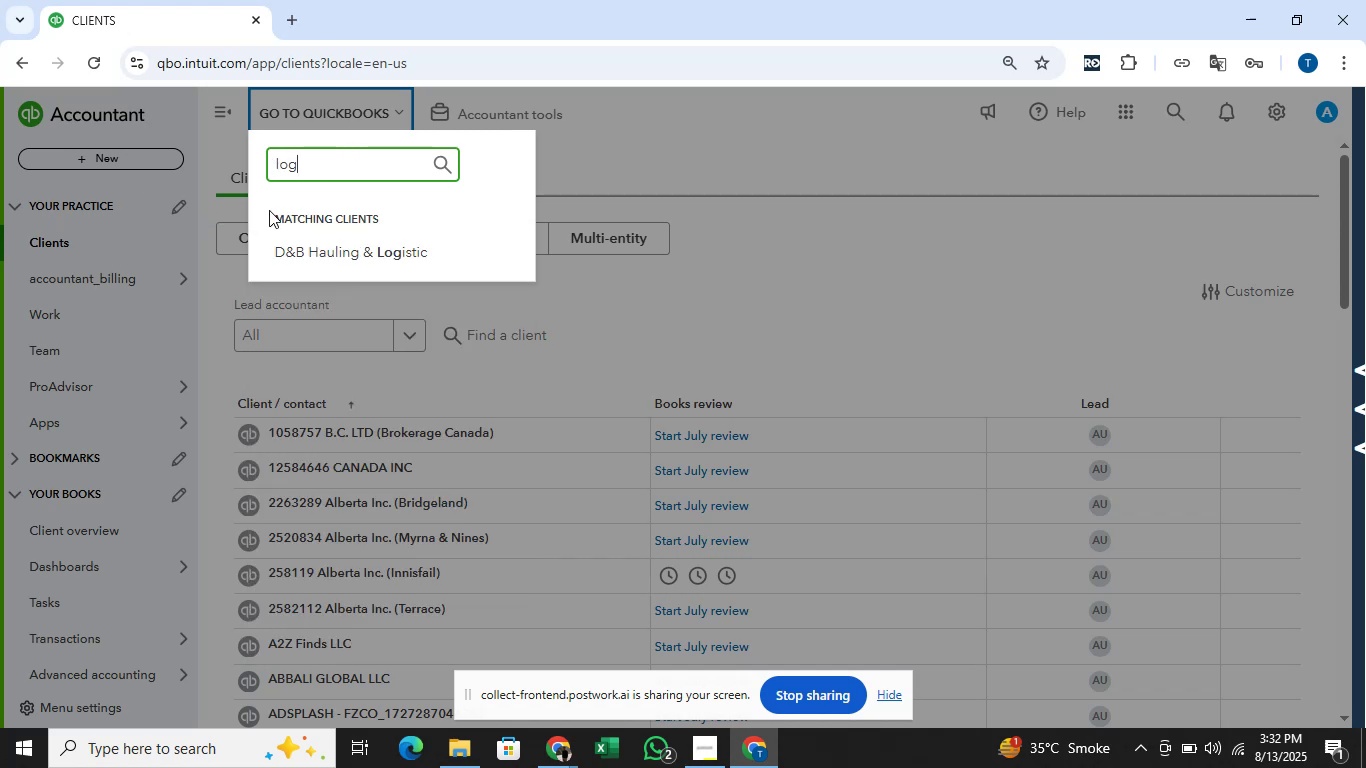 
left_click([340, 244])
 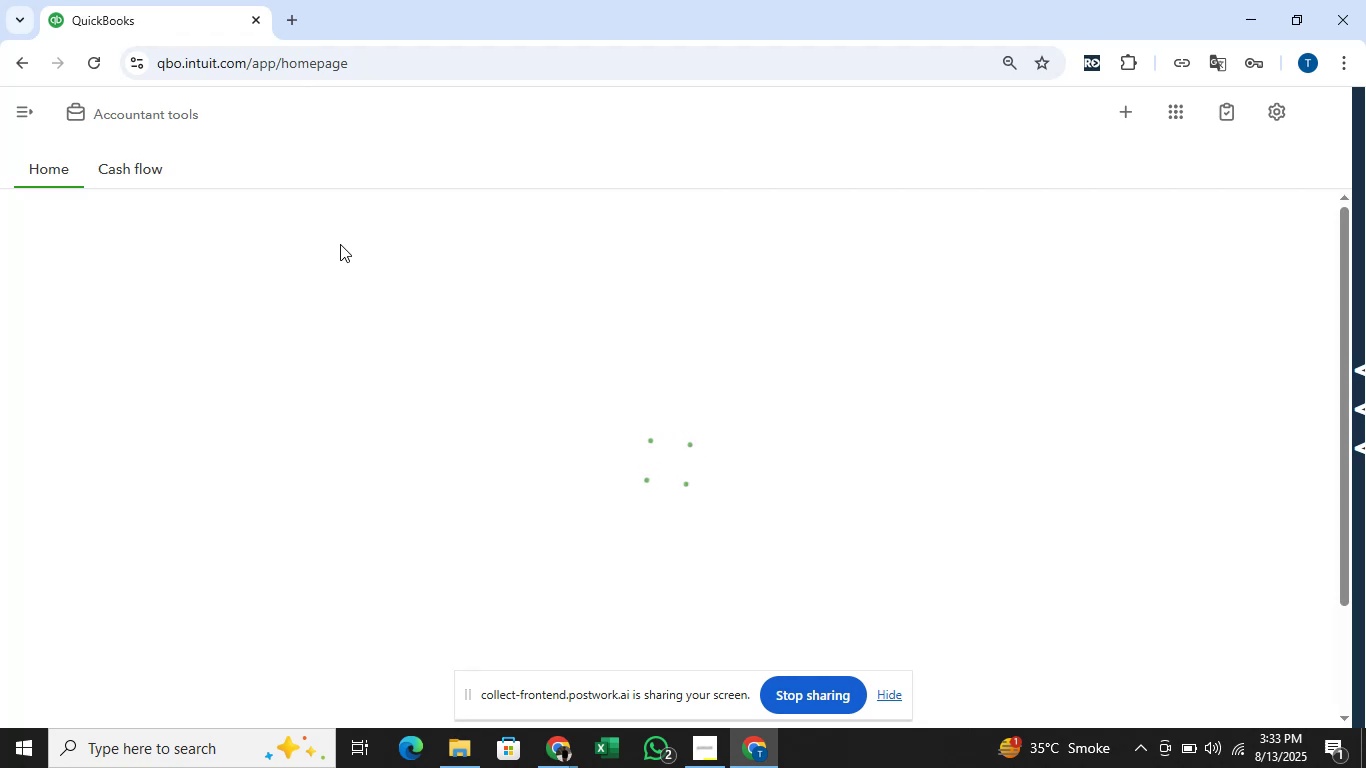 
wait(21.42)
 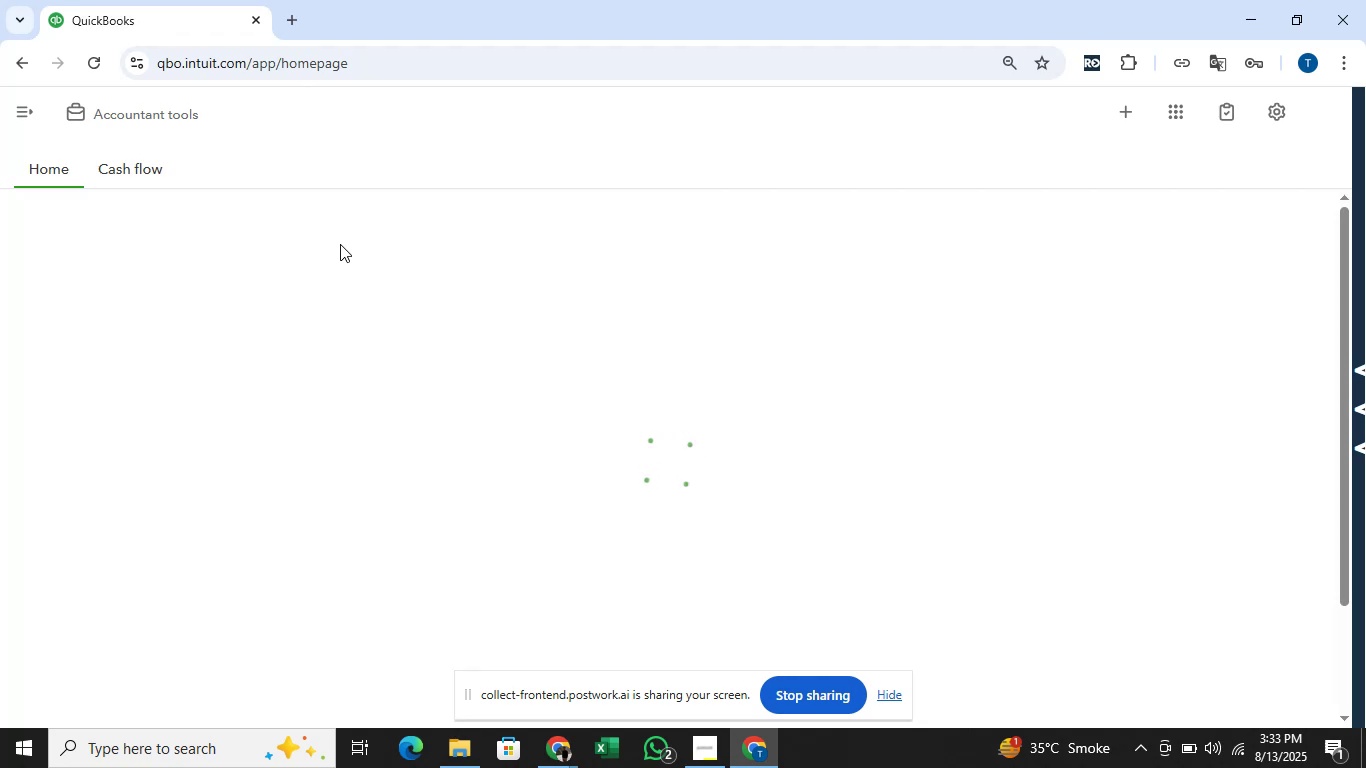 
left_click([26, 117])
 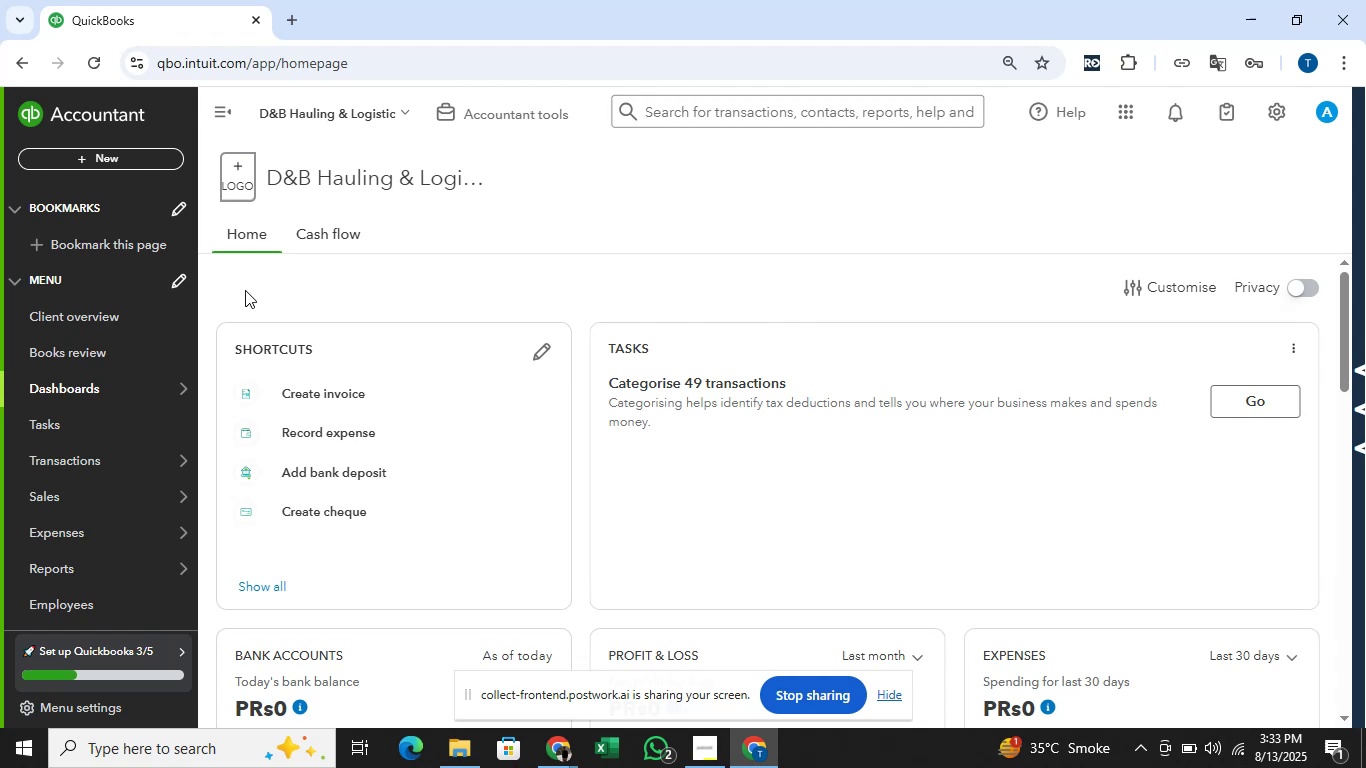 
wait(20.76)
 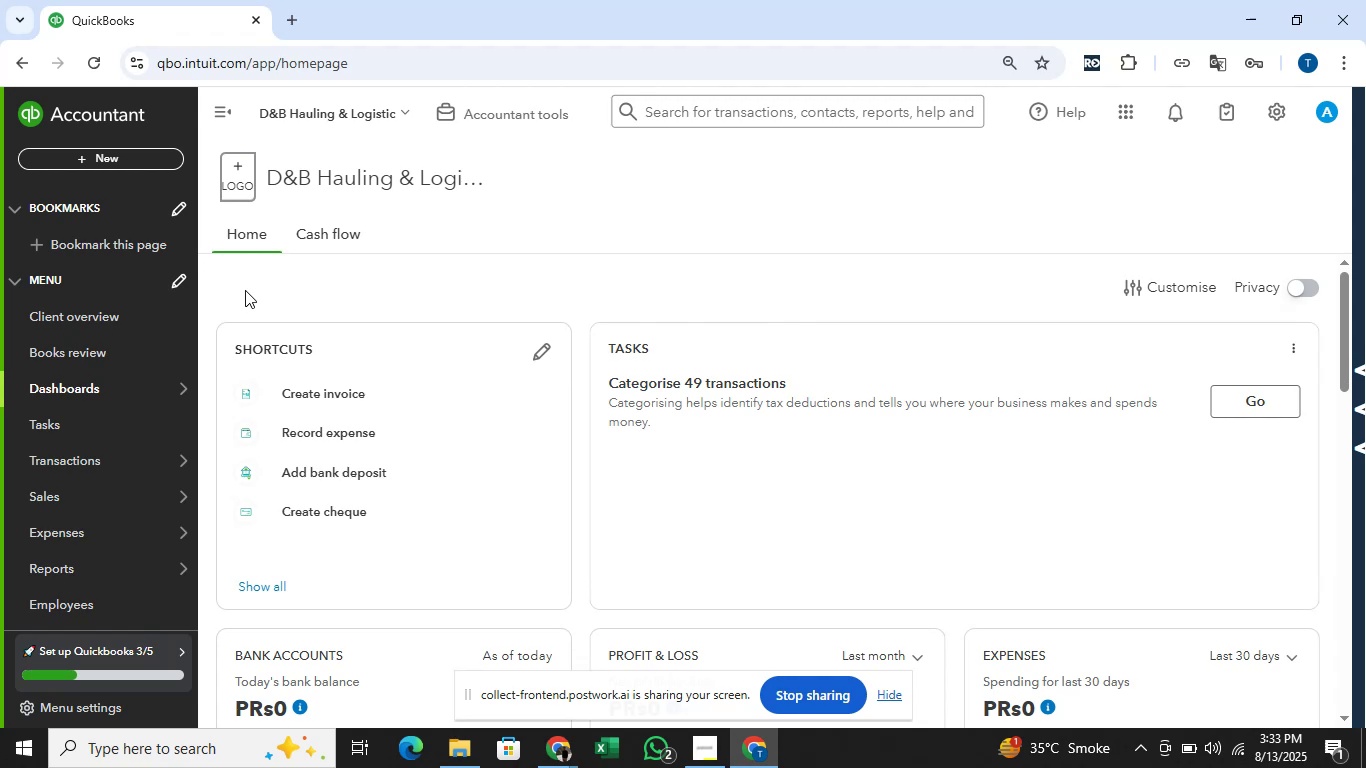 
left_click([1079, 233])
 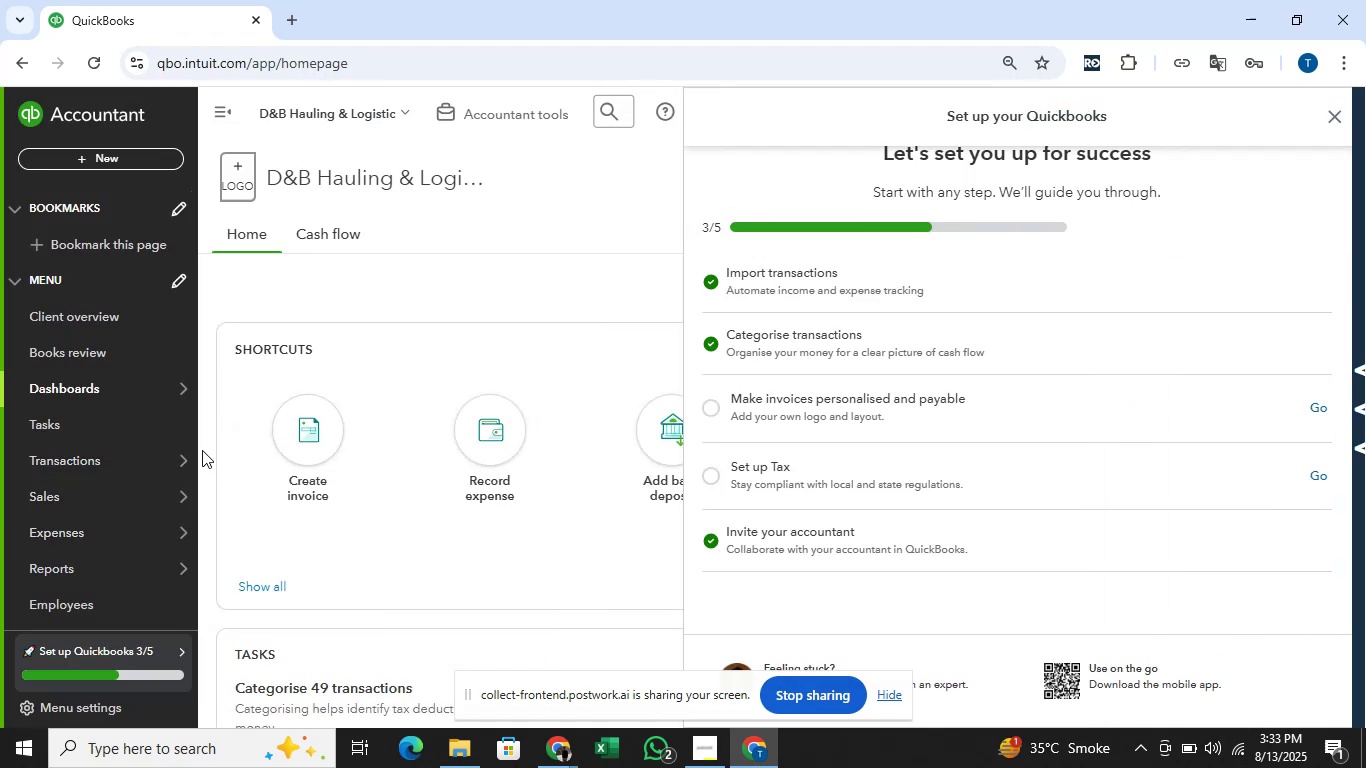 
left_click([281, 456])
 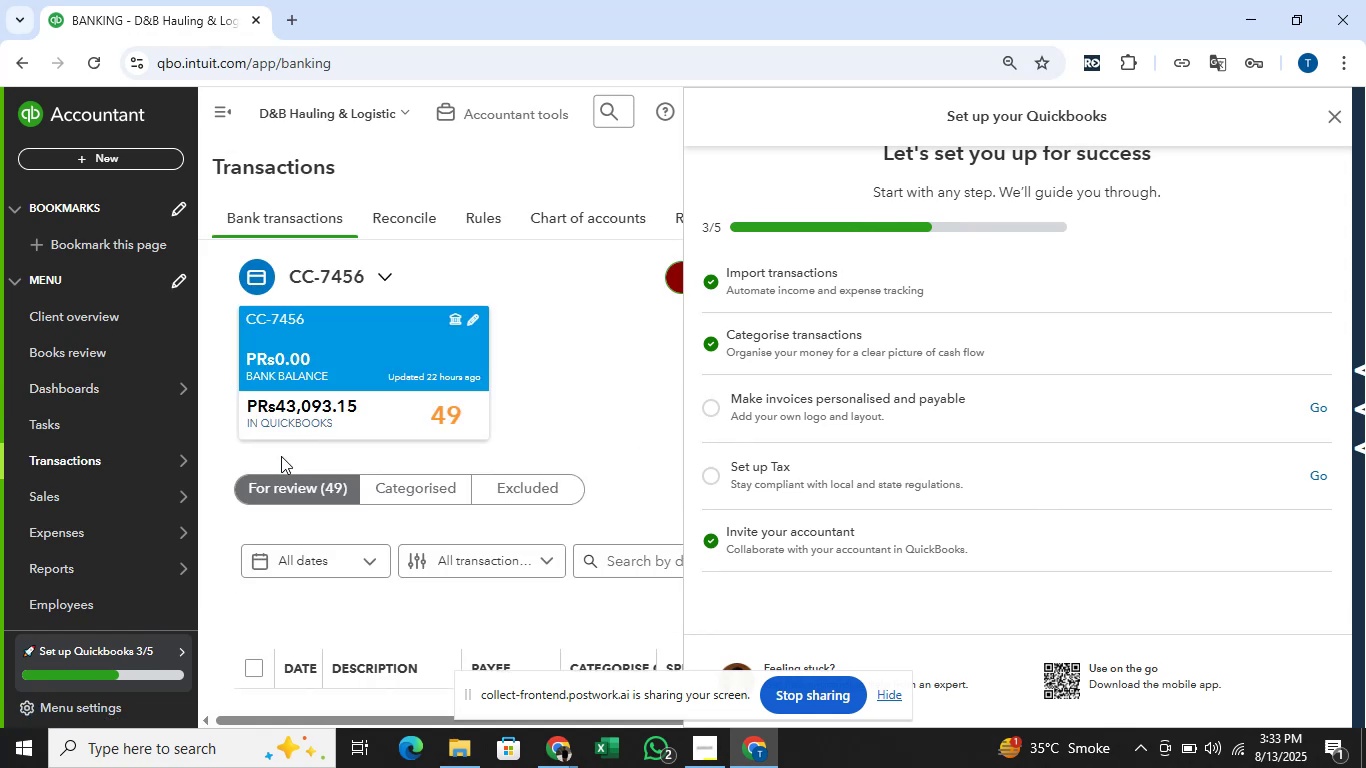 
wait(9.53)
 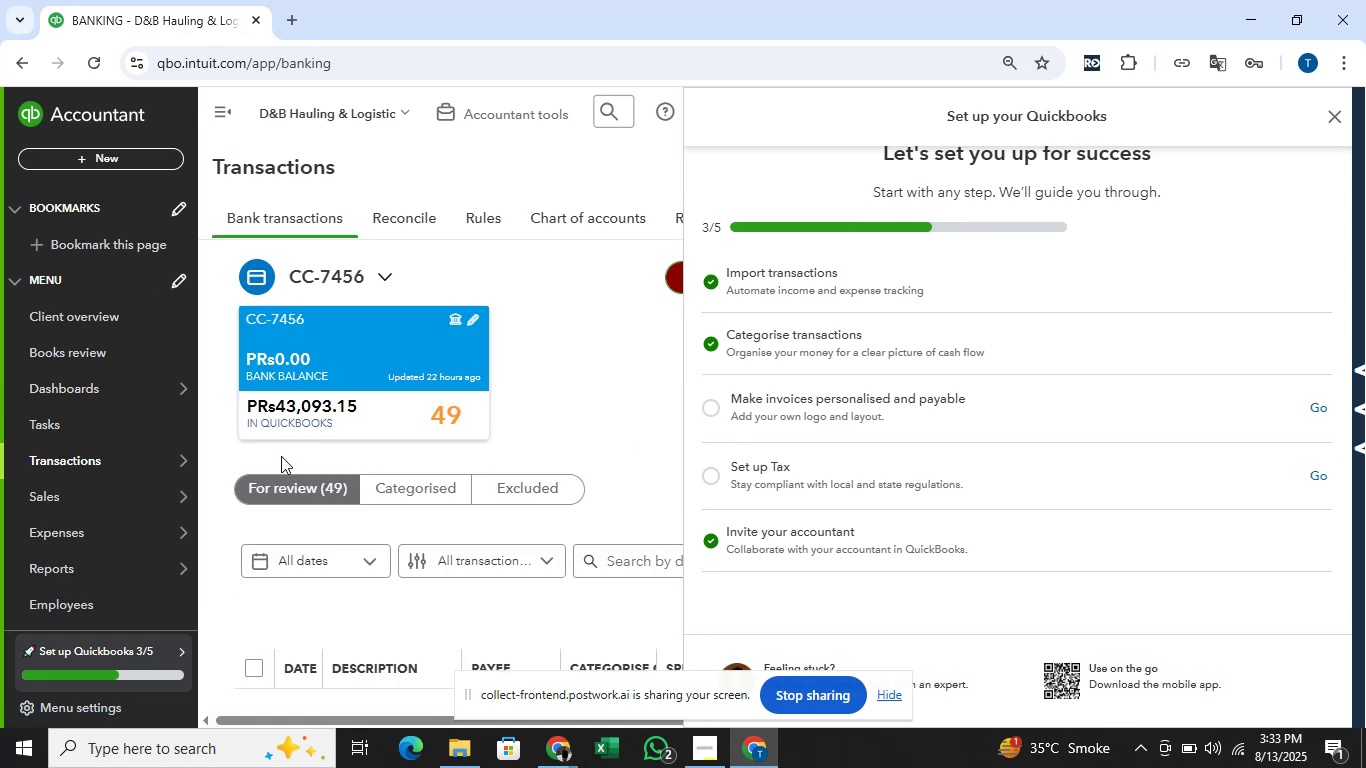 
left_click([1341, 120])
 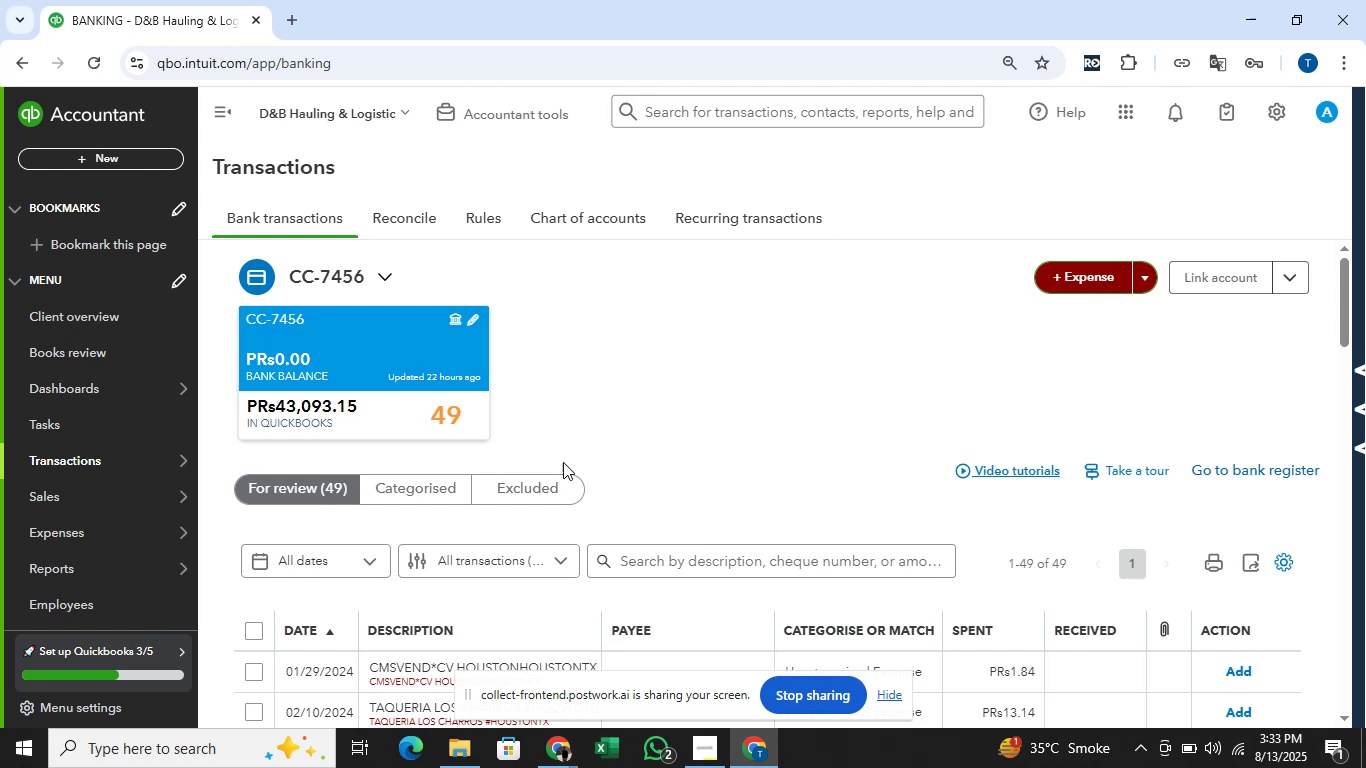 
scroll: coordinate [780, 424], scroll_direction: down, amount: 3.0
 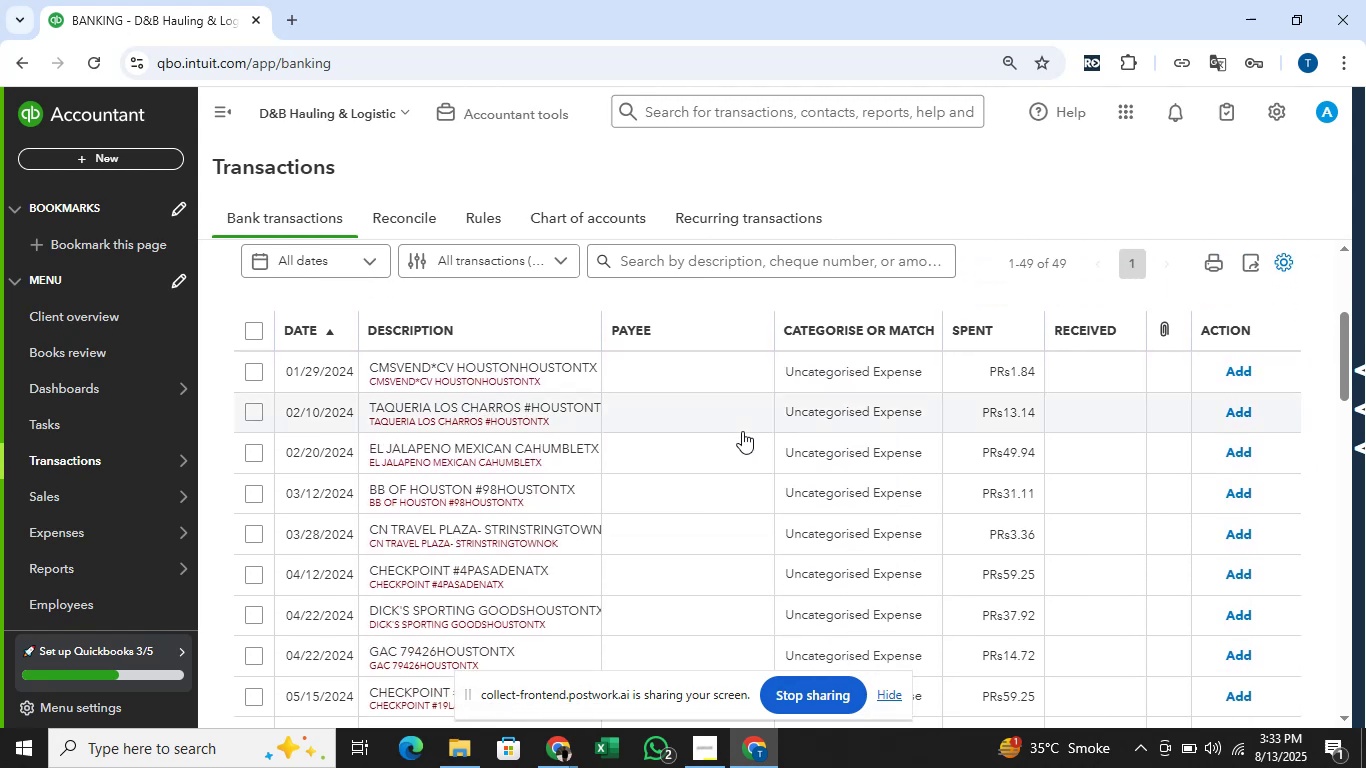 
wait(12.29)
 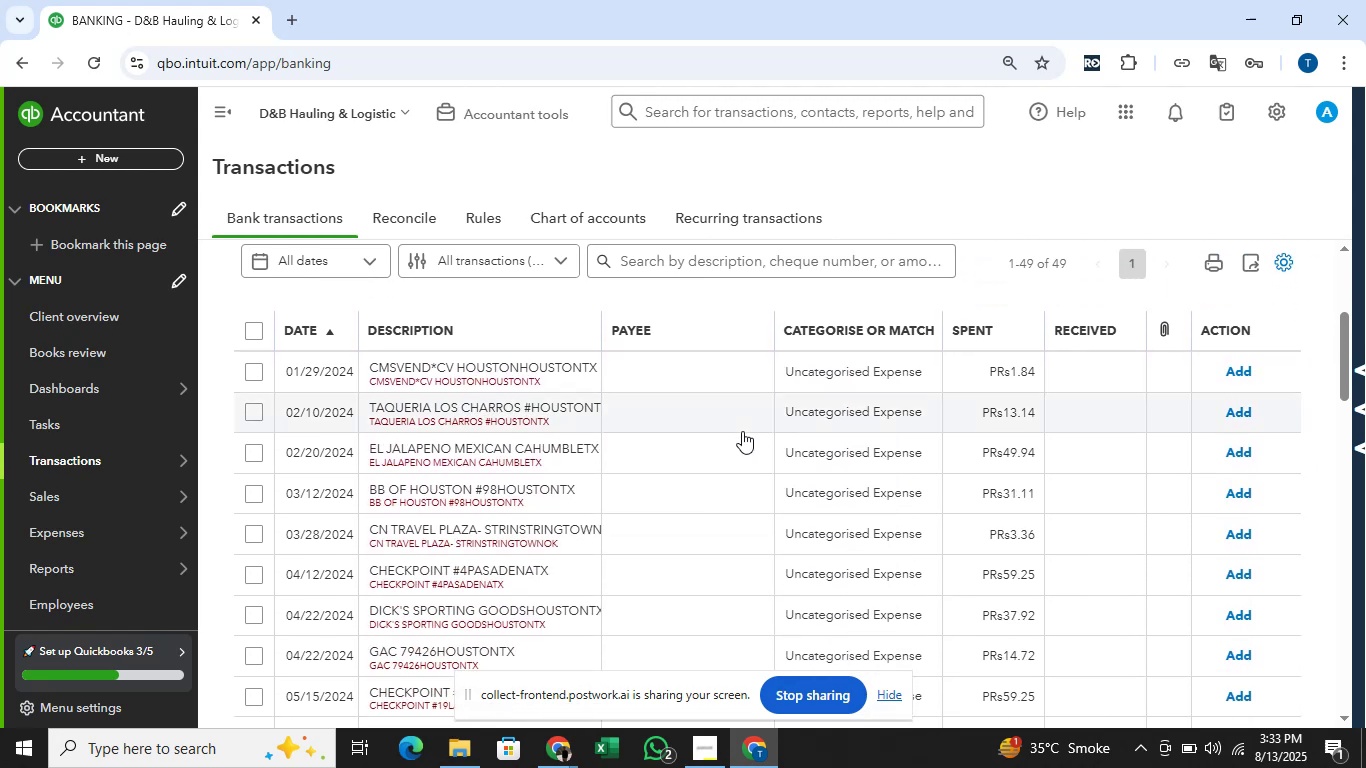 
scroll: coordinate [768, 385], scroll_direction: down, amount: 2.0
 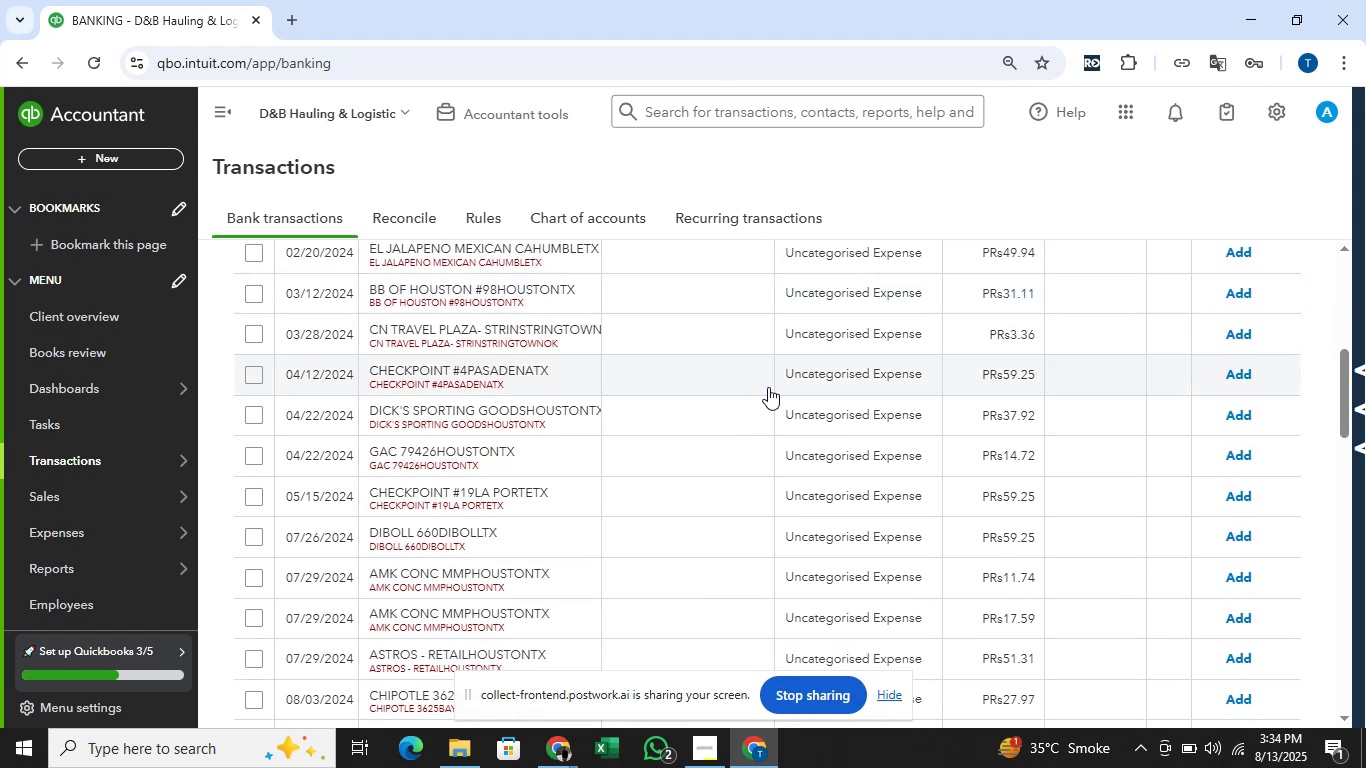 
scroll: coordinate [768, 391], scroll_direction: up, amount: 3.0
 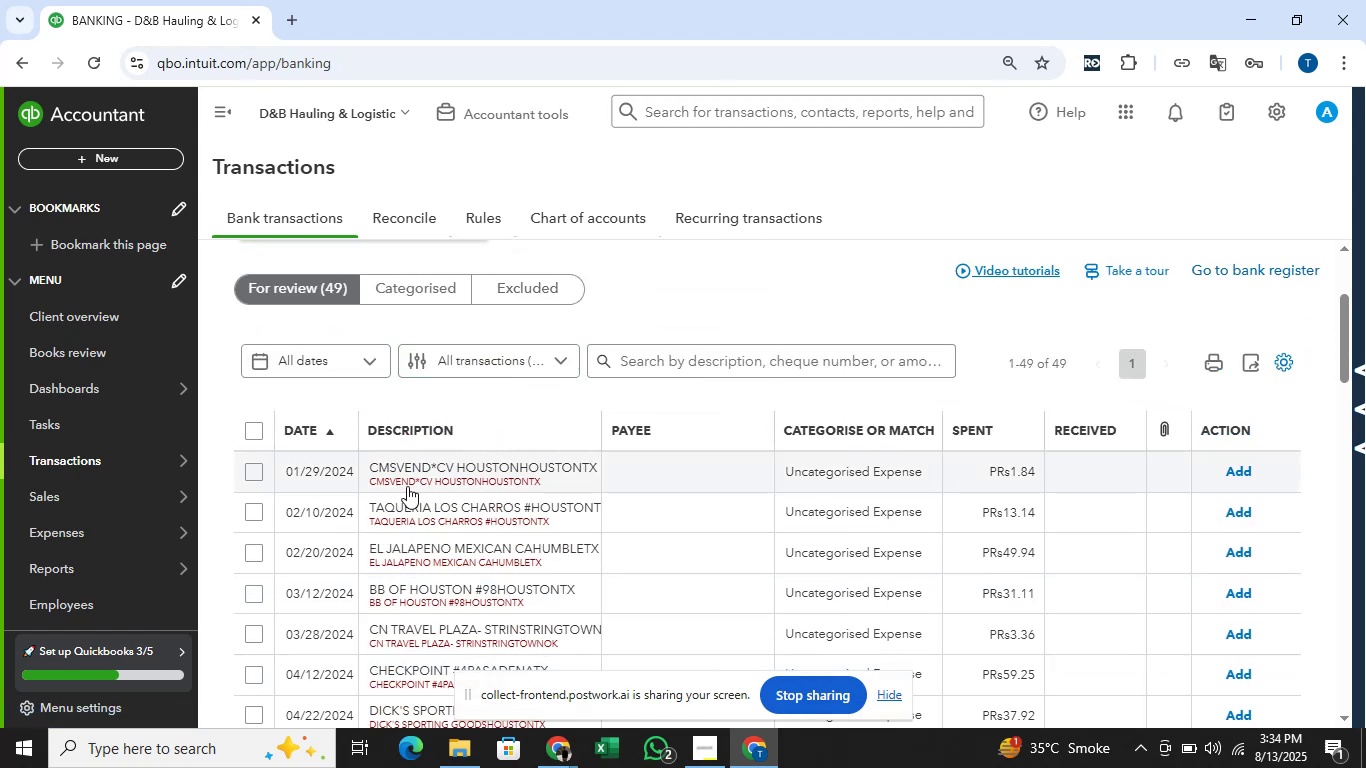 
wait(5.48)
 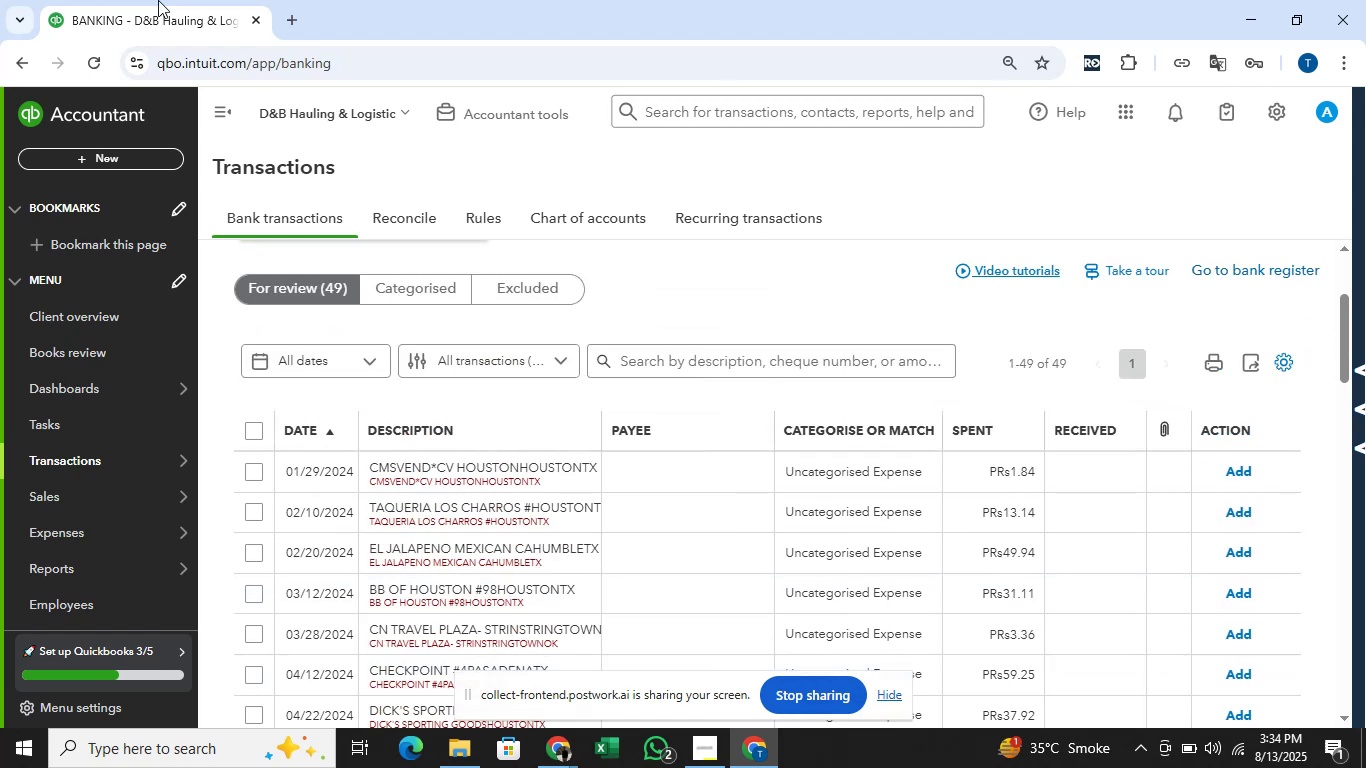 
left_click_drag(start_coordinate=[420, 488], to_coordinate=[370, 485])
 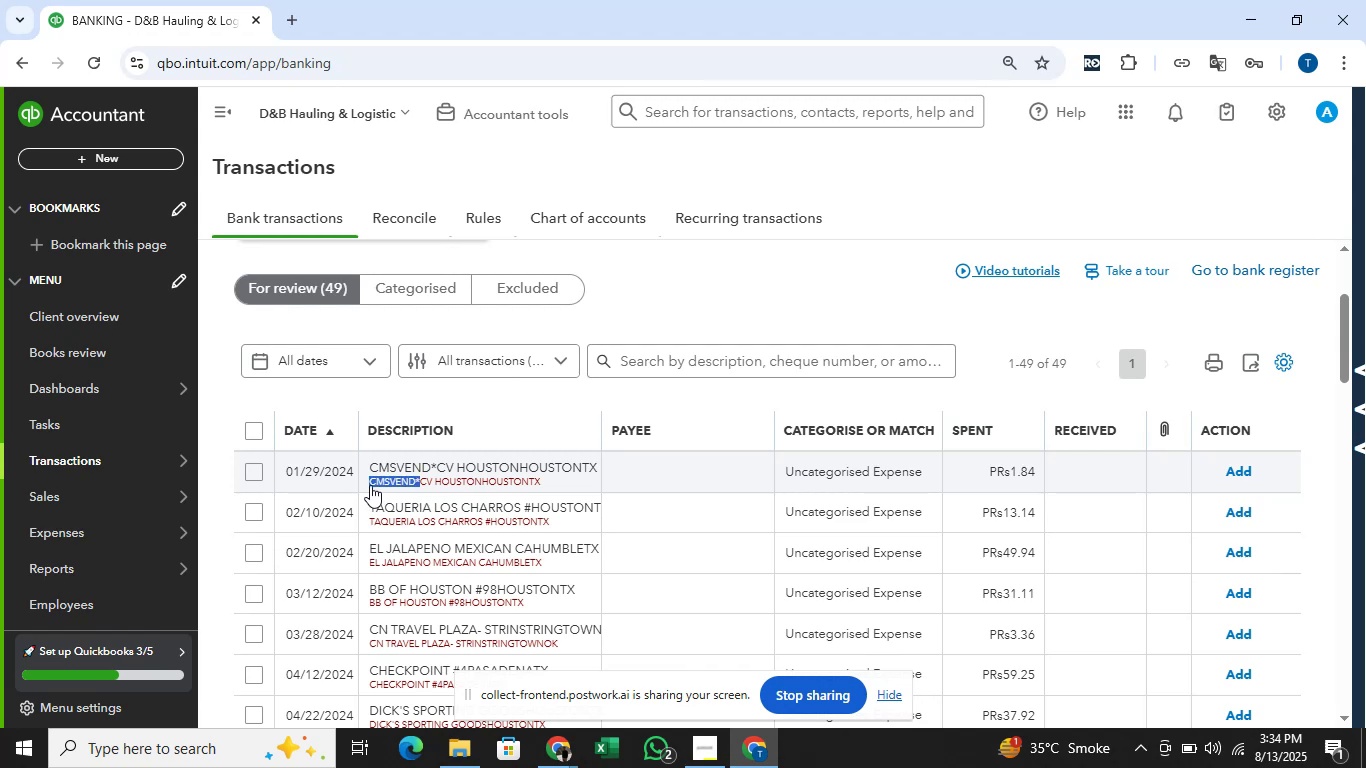 
key(Control+C)
 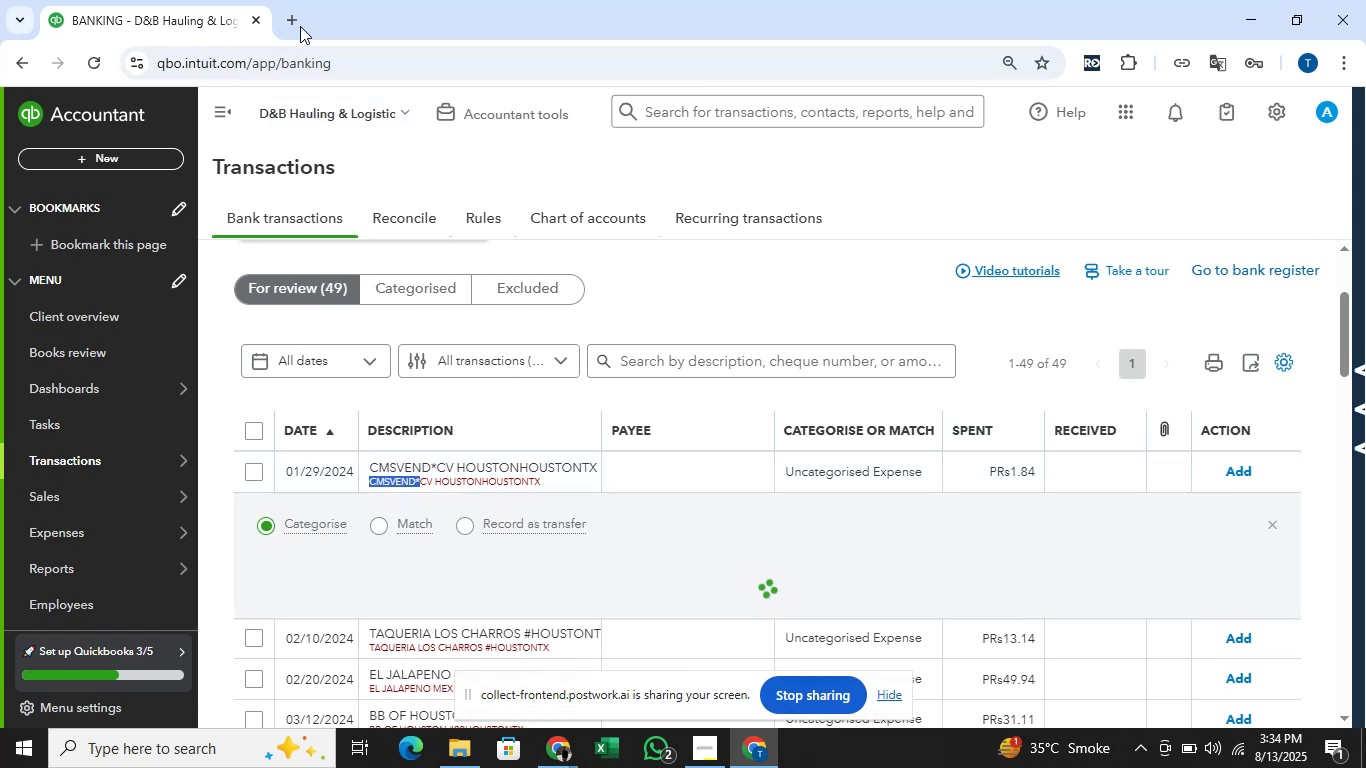 
left_click([294, 20])
 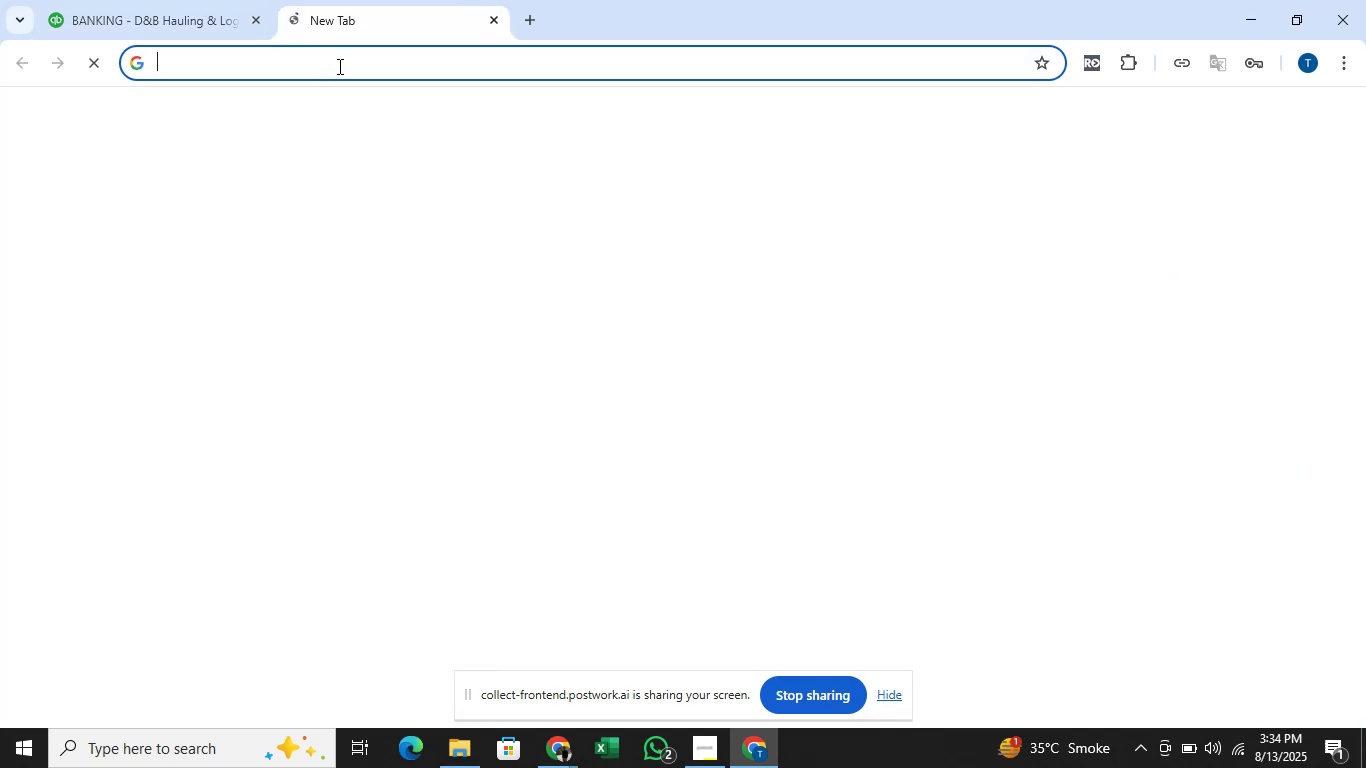 
left_click([338, 66])
 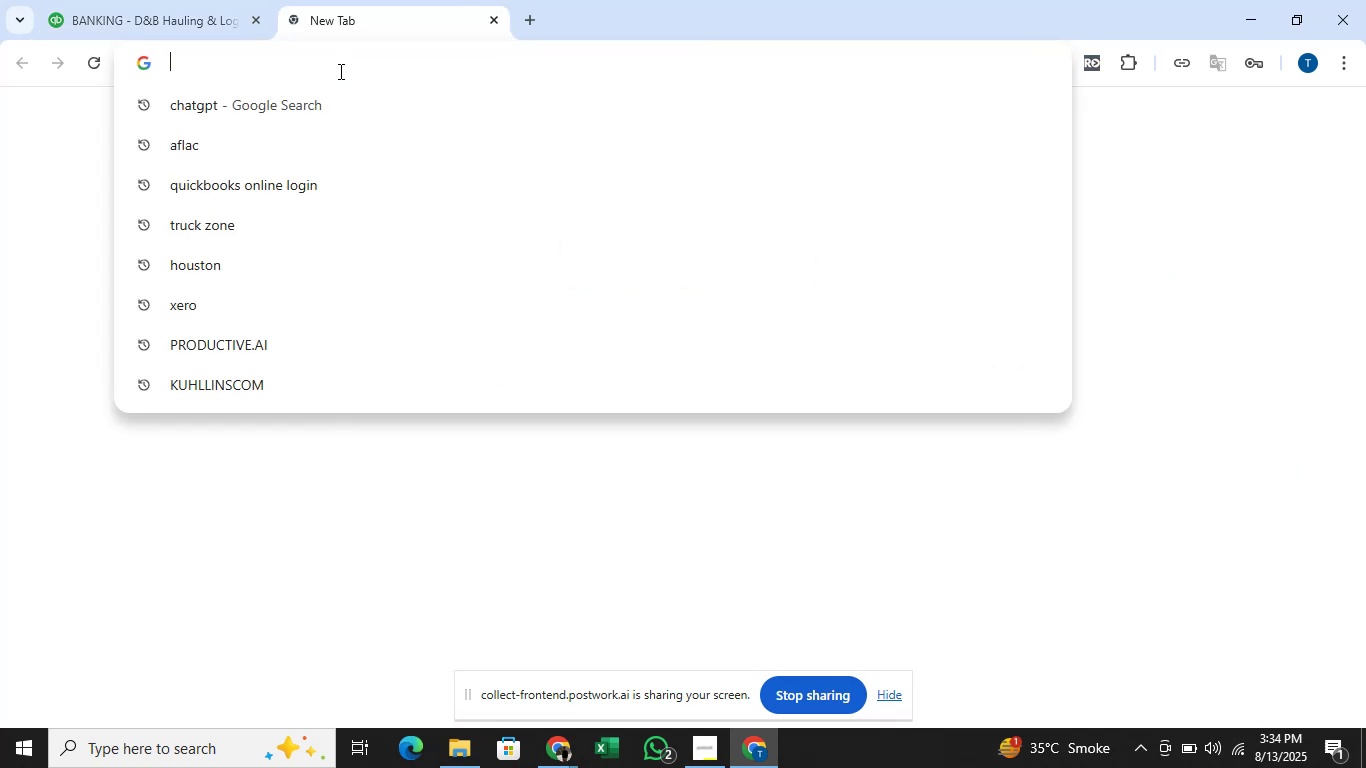 
key(Control+V)
 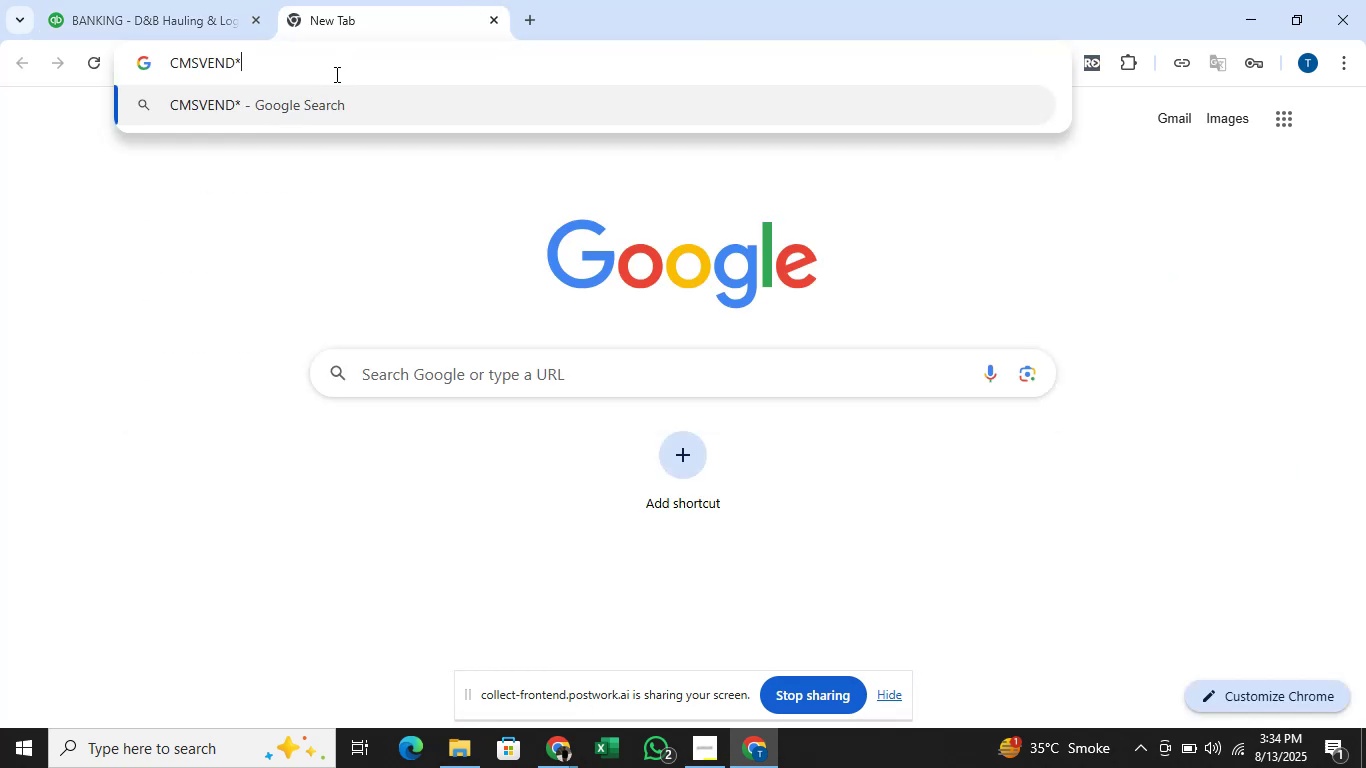 
key(Enter)
 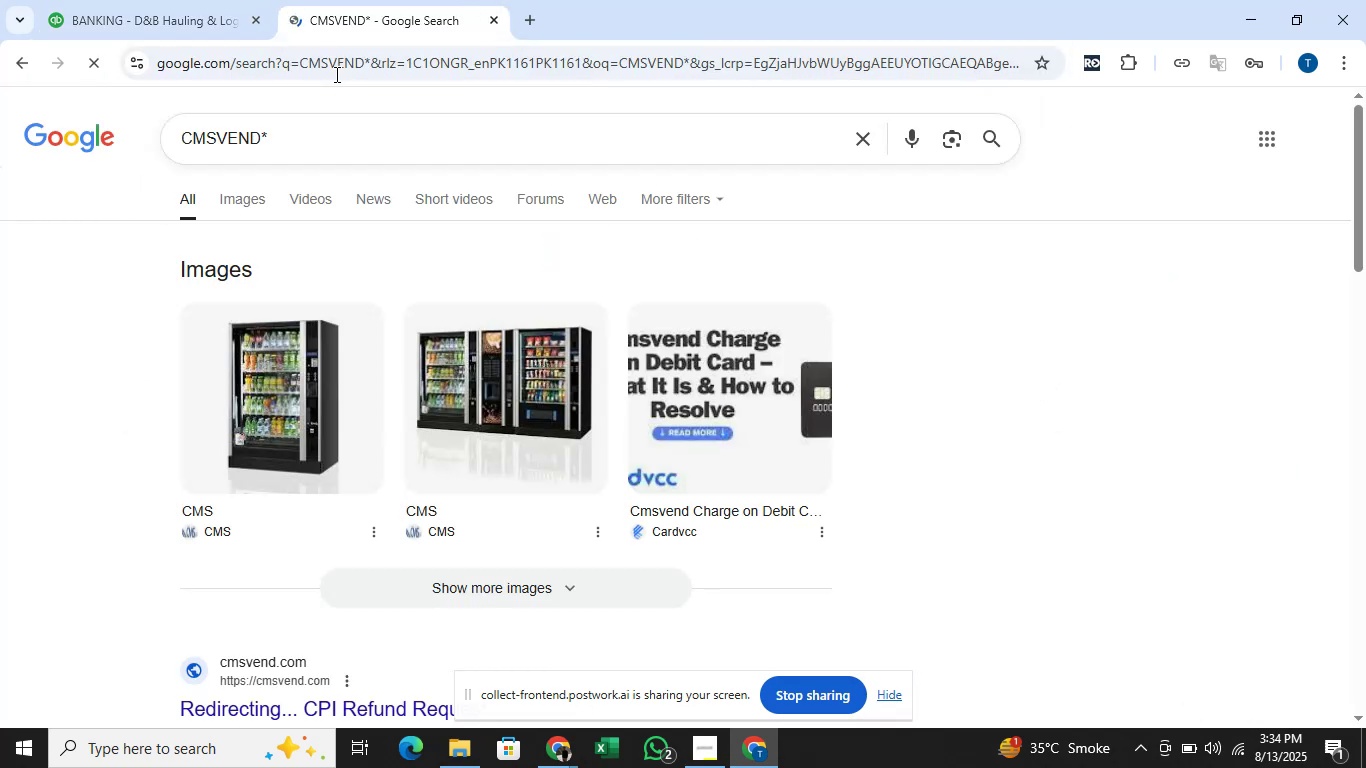 
mouse_move([1095, 271])
 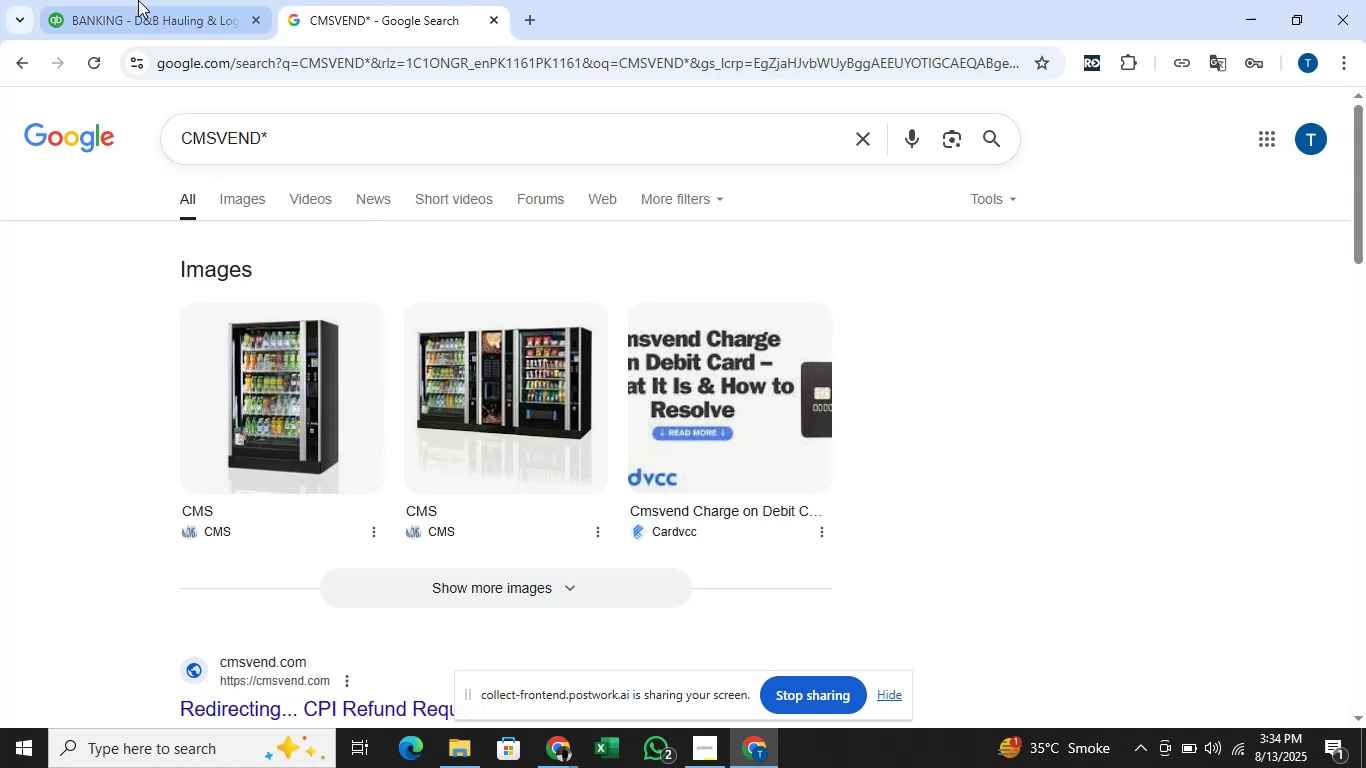 
left_click([128, 5])
 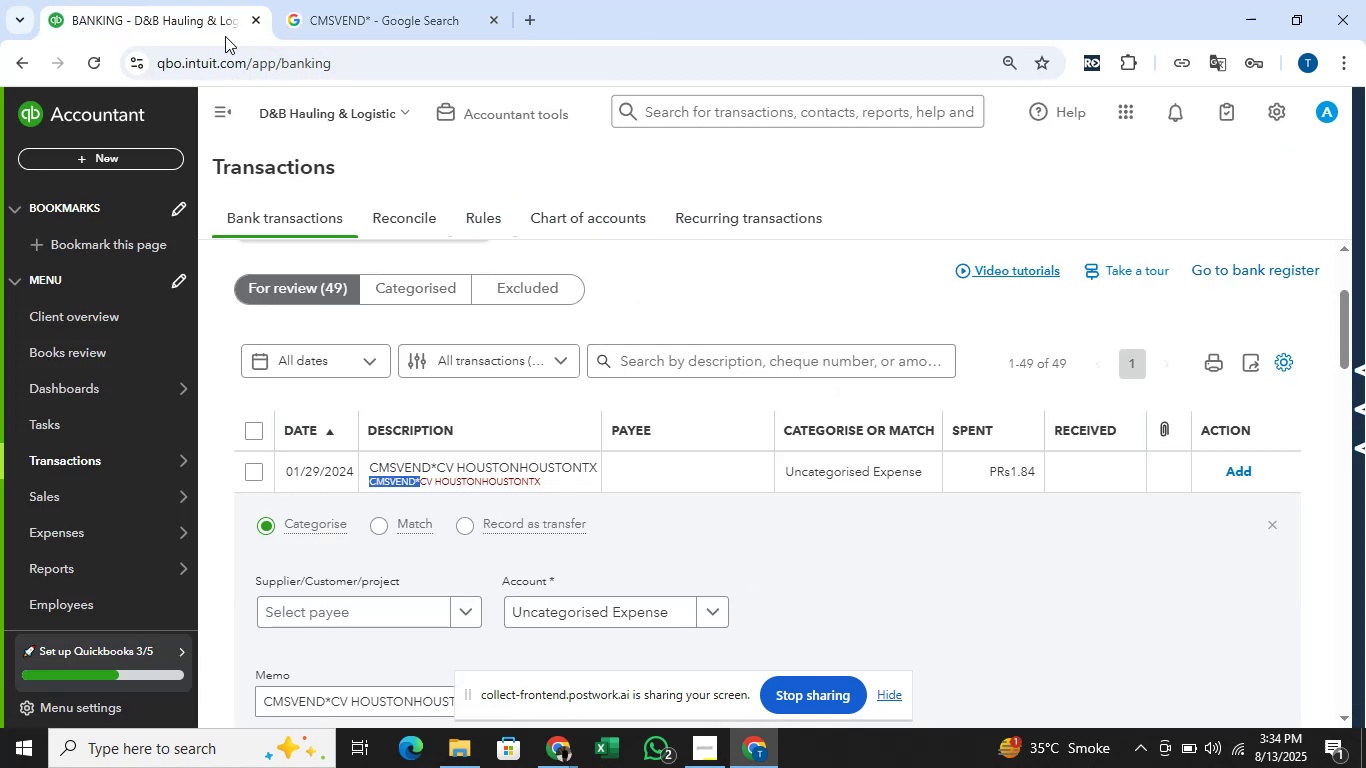 
wait(5.91)
 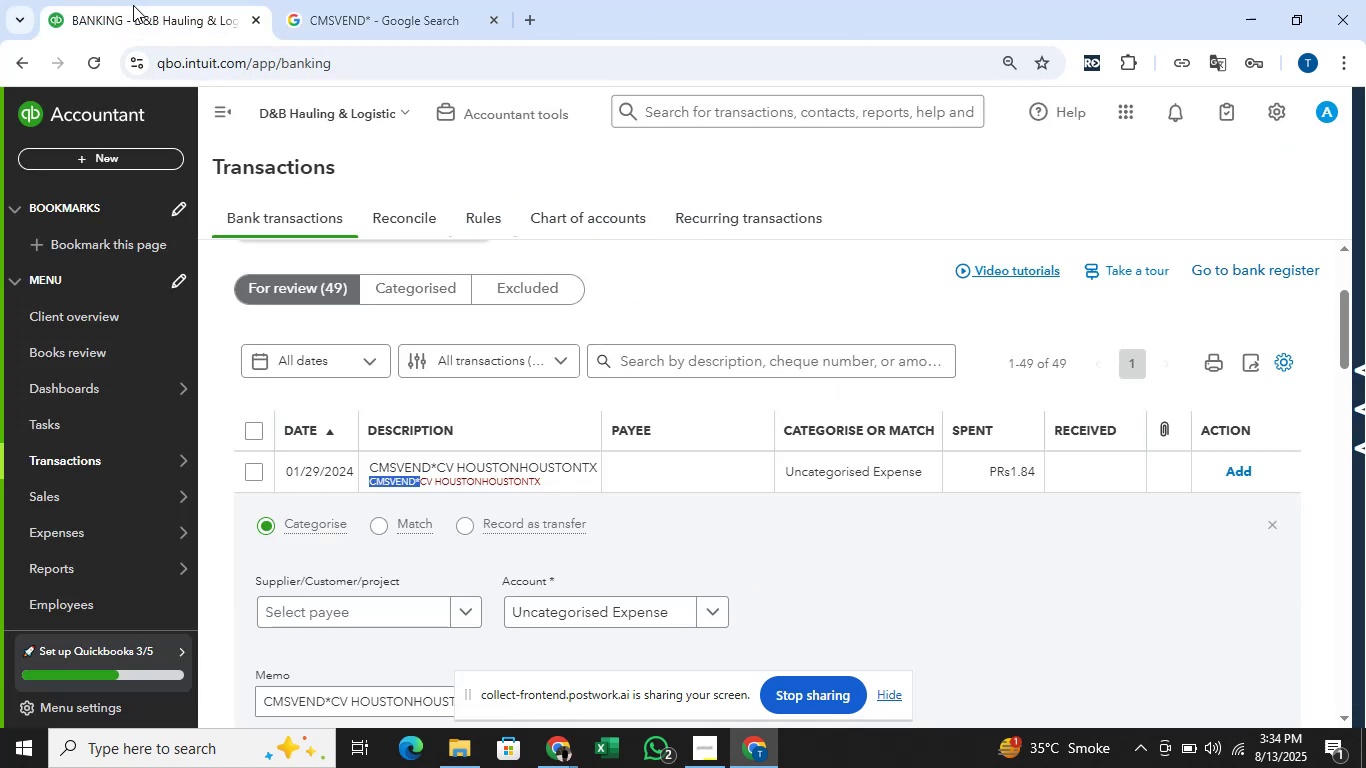 
left_click([1268, 525])
 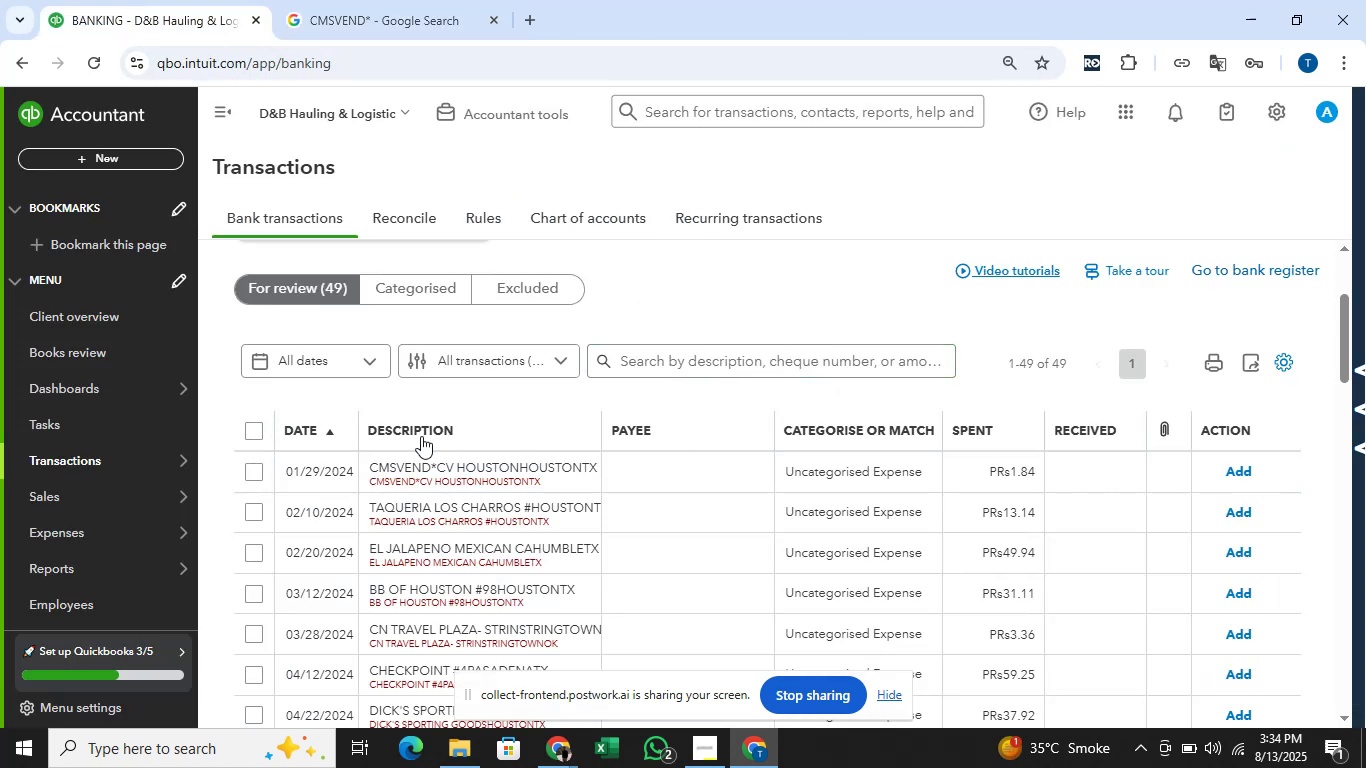 
scroll: coordinate [599, 436], scroll_direction: down, amount: 2.0
 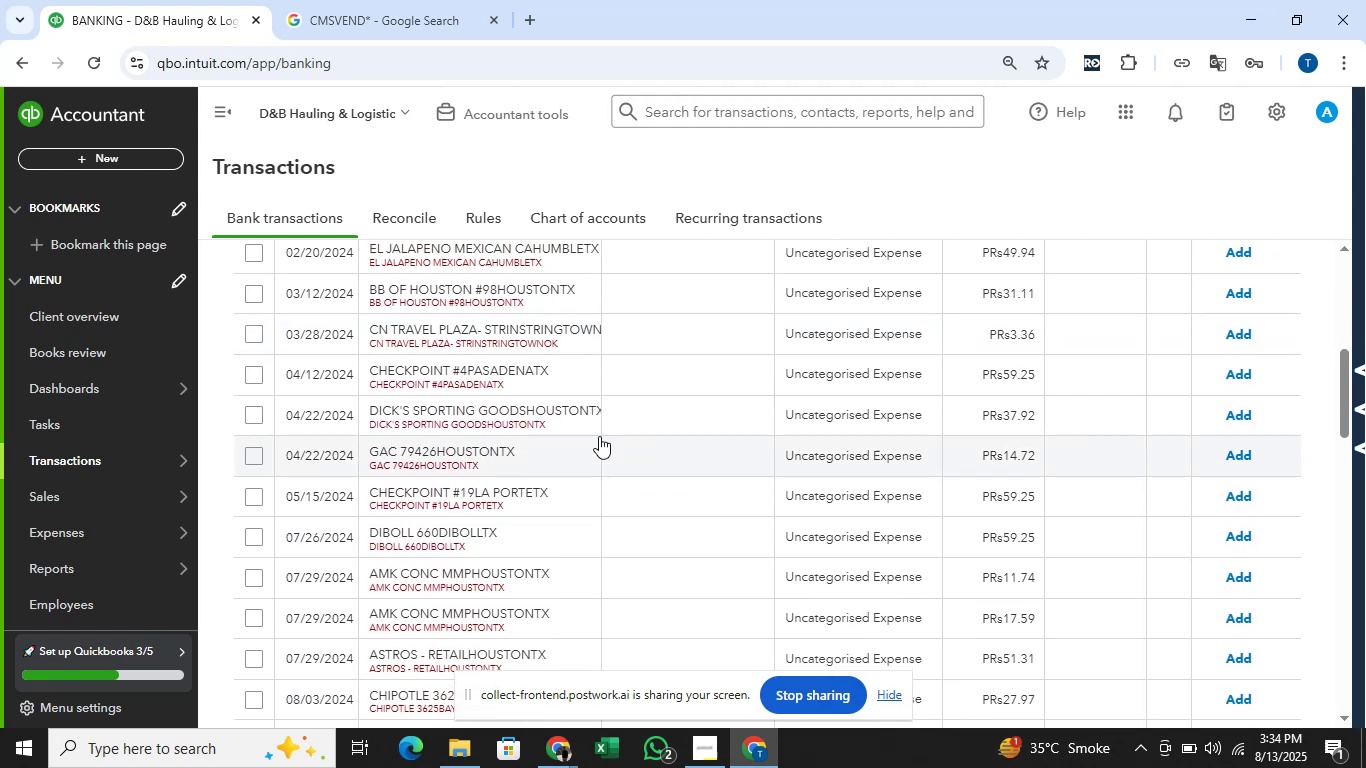 
scroll: coordinate [599, 436], scroll_direction: up, amount: 2.0
 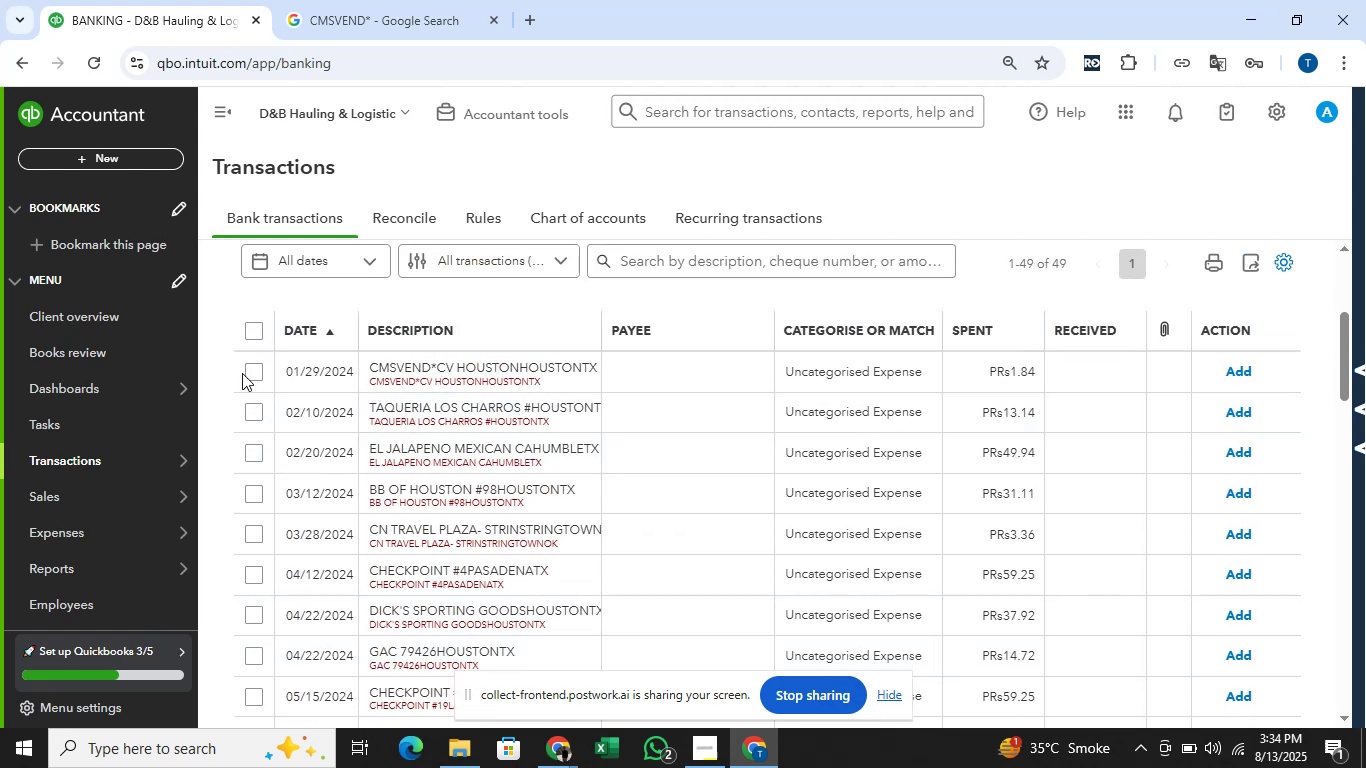 
left_click([250, 368])
 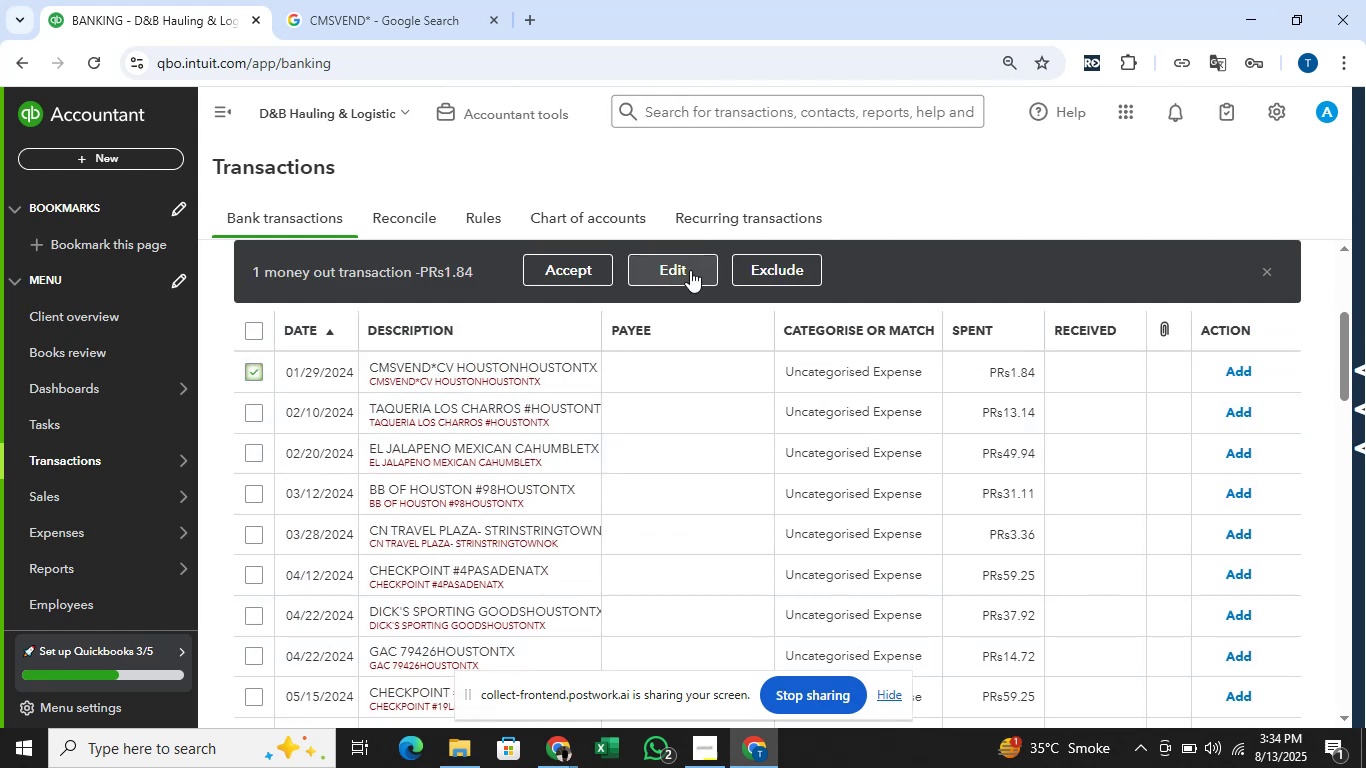 
left_click([690, 270])
 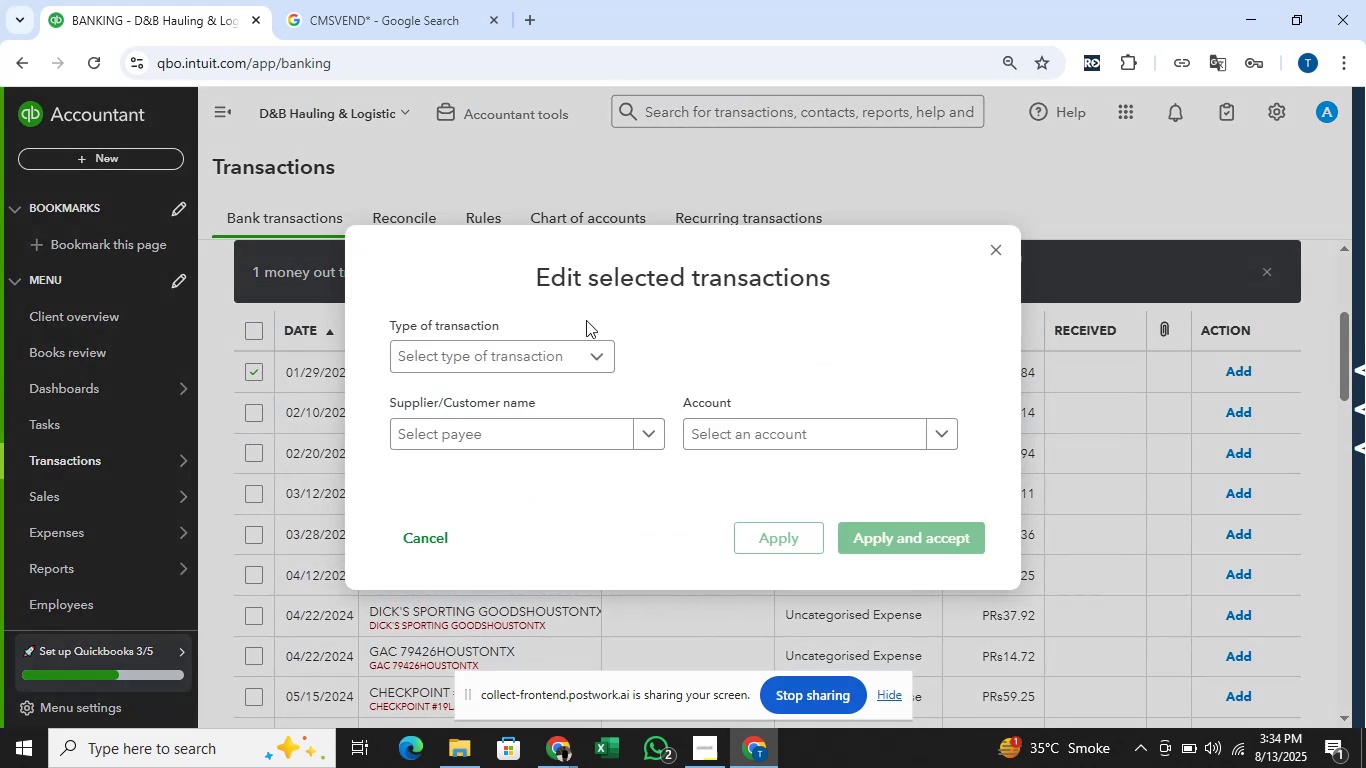 
left_click([550, 350])
 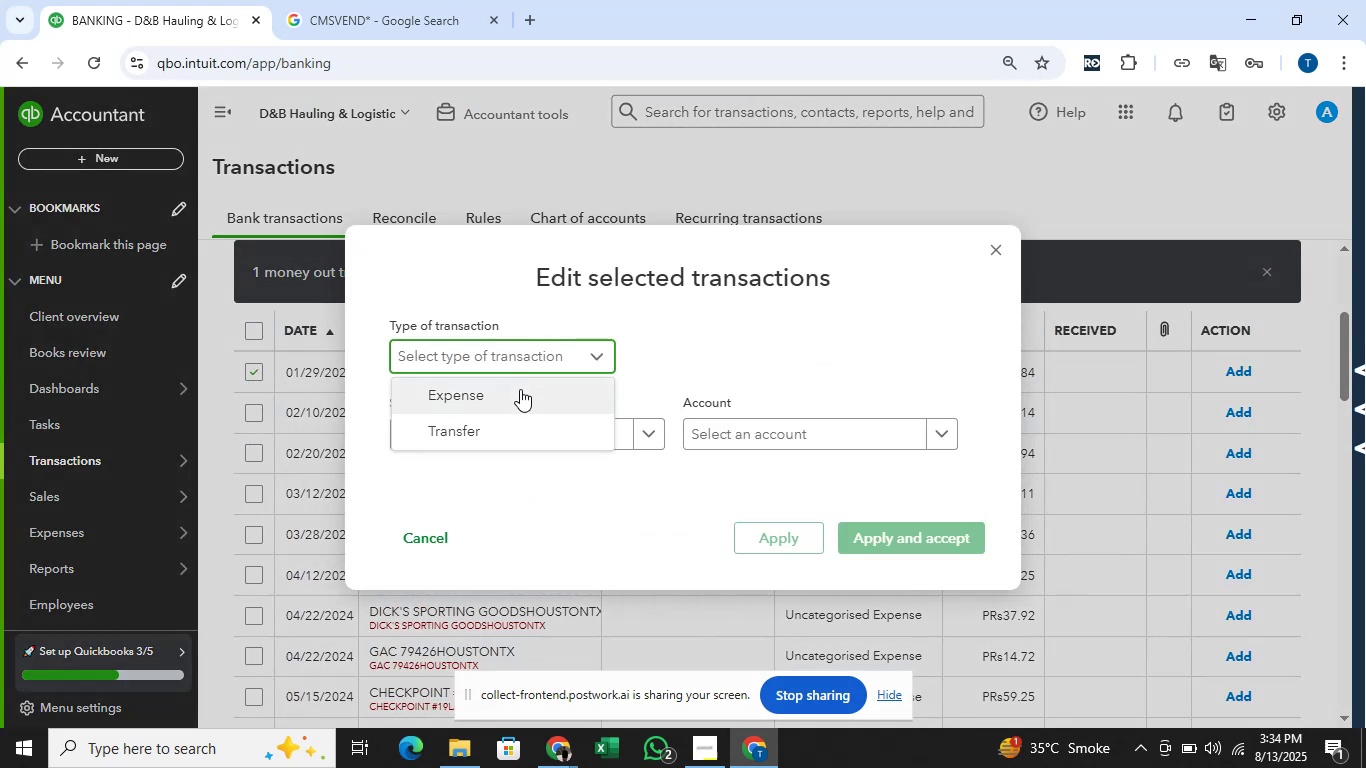 
left_click([520, 389])
 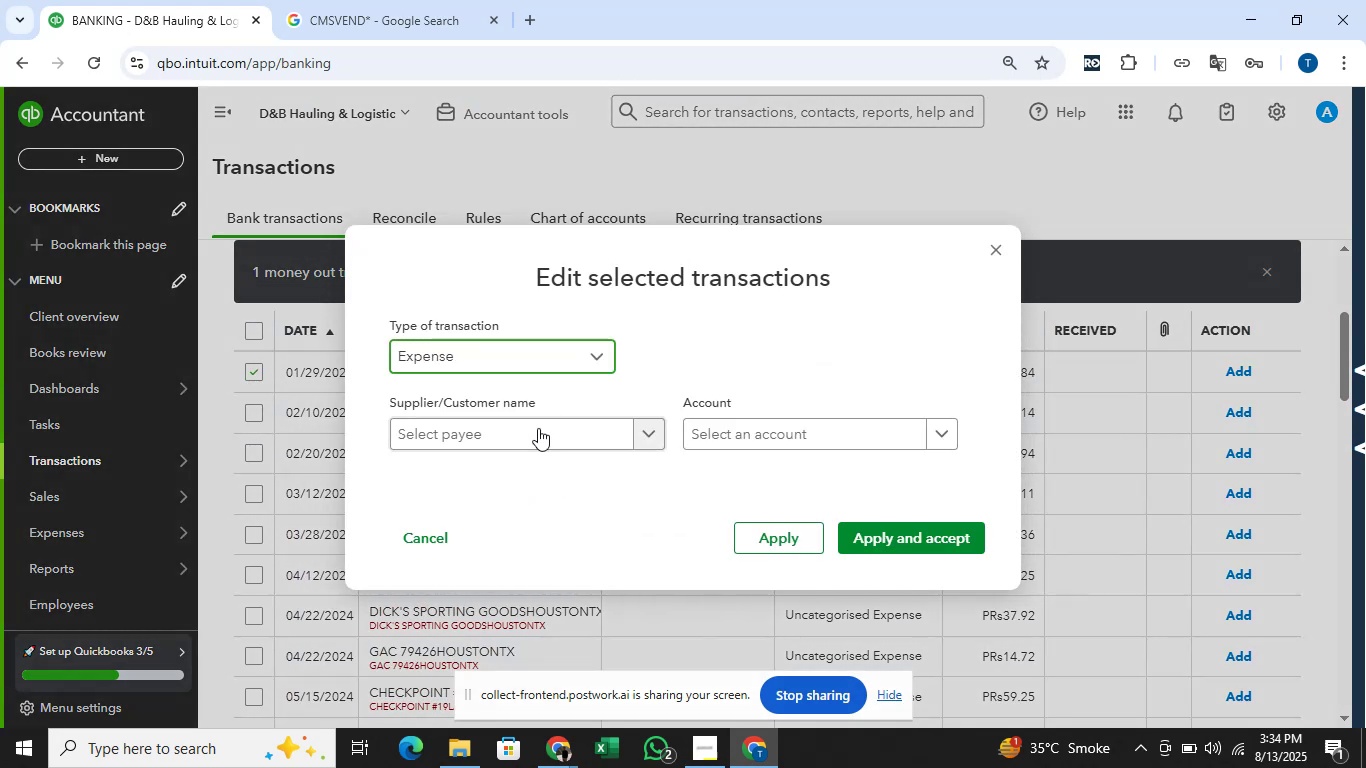 
left_click([541, 434])
 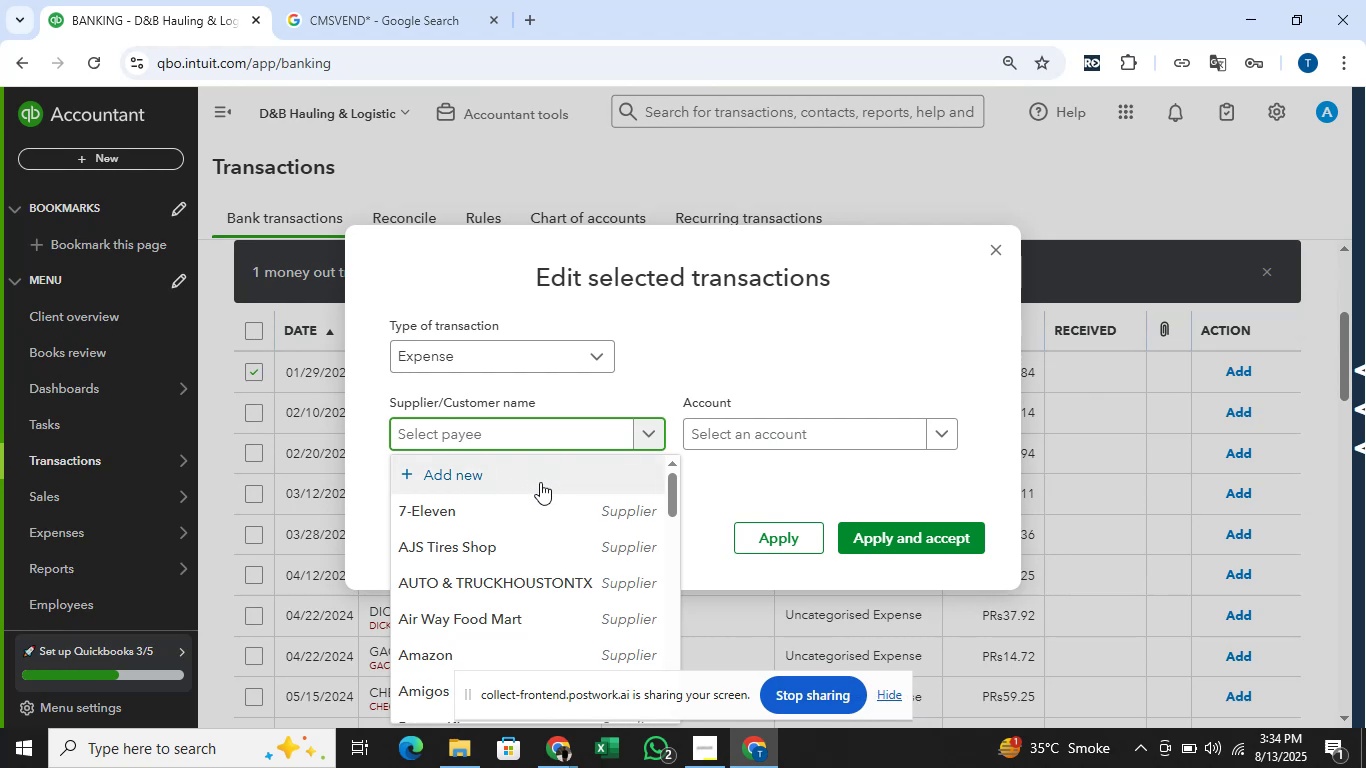 
left_click([780, 438])
 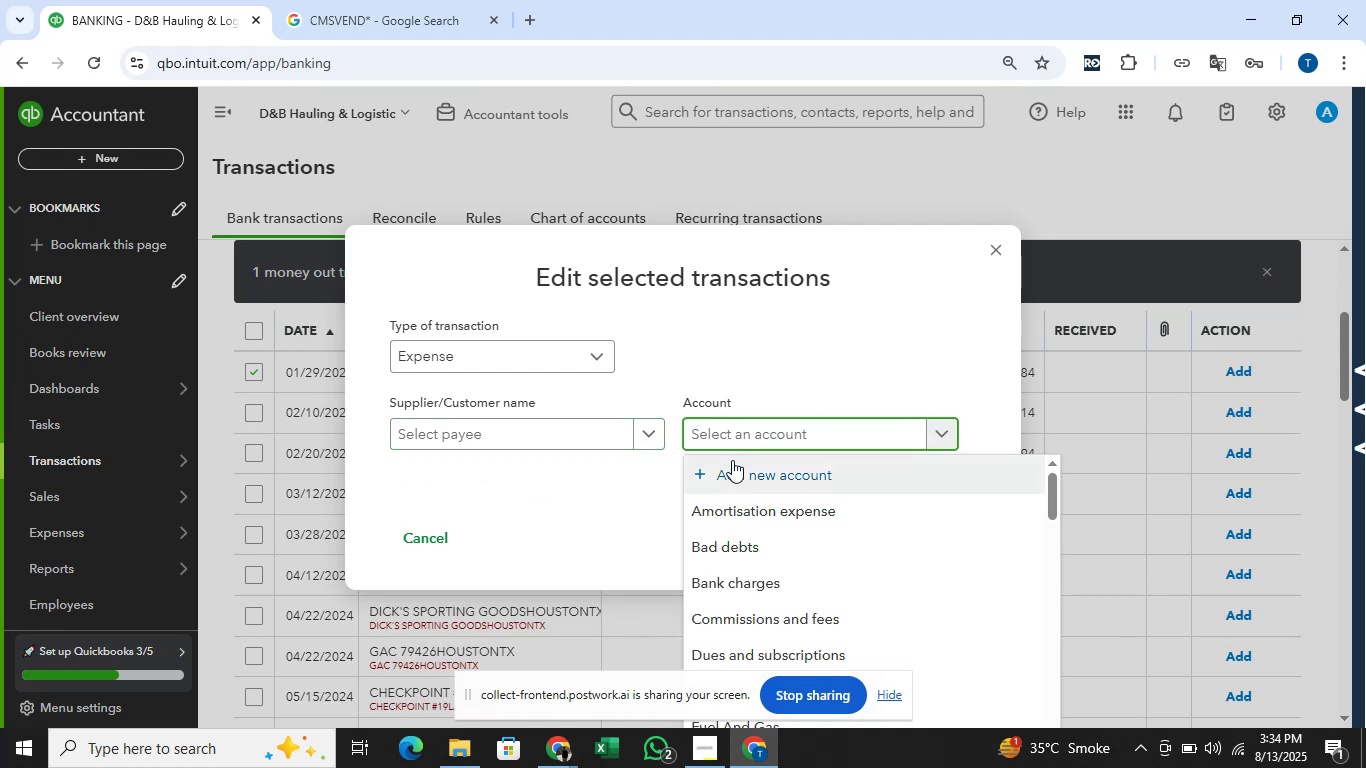 
type(meA;)
key(Backspace)
 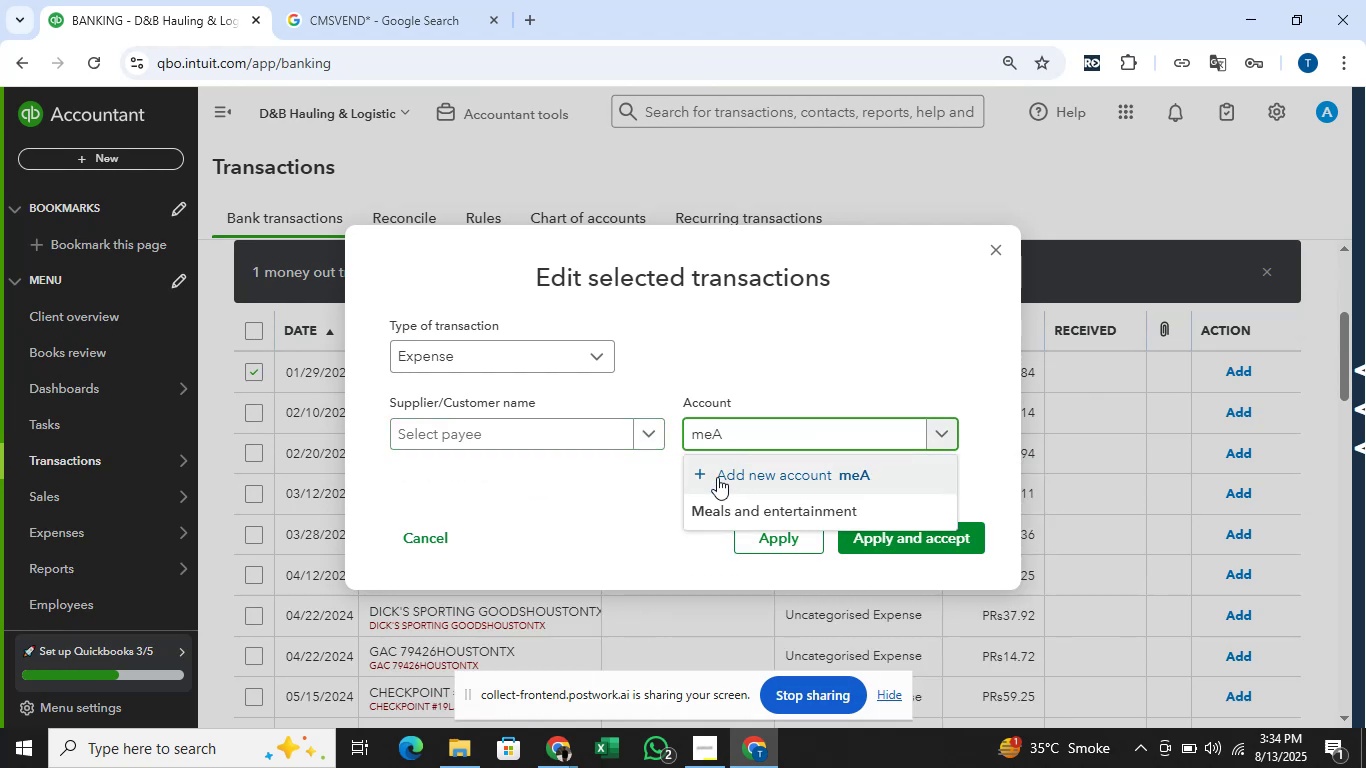 
key(ArrowDown)
 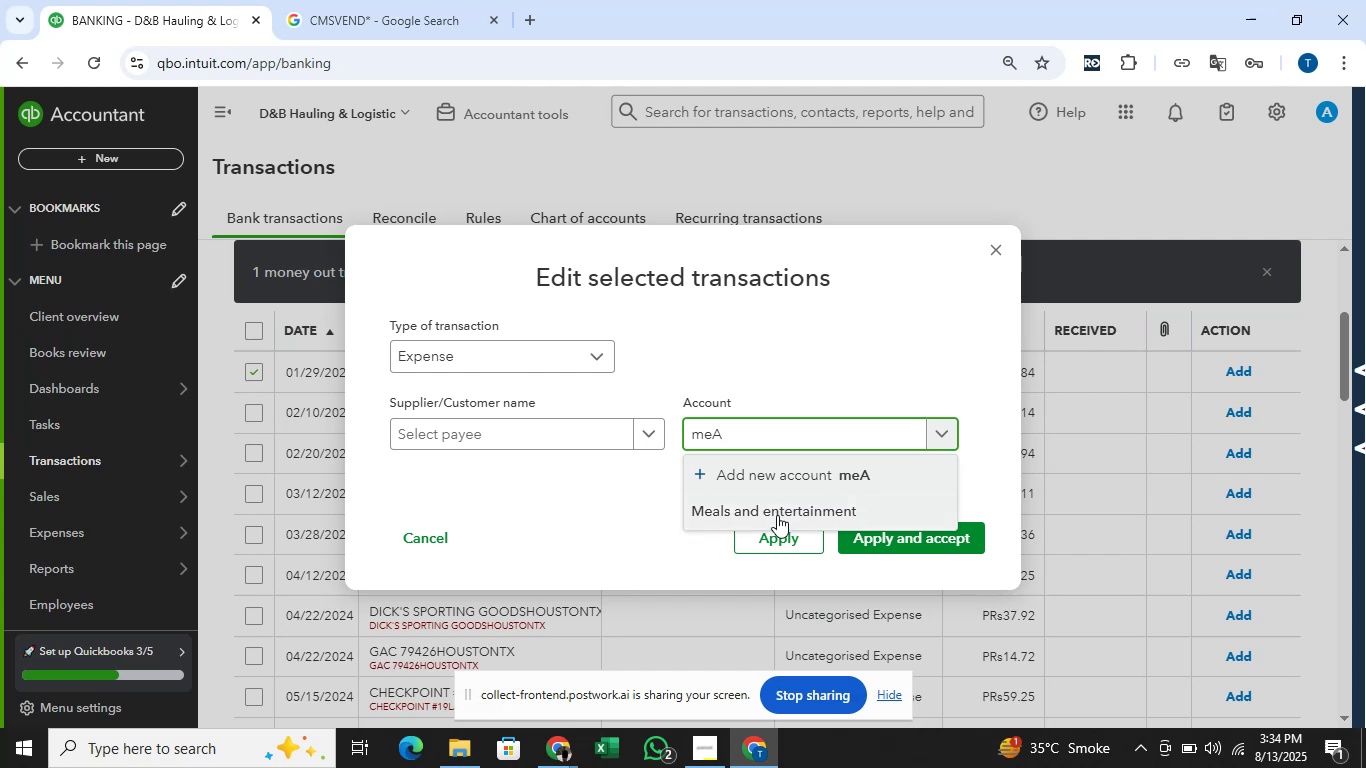 
left_click([777, 517])
 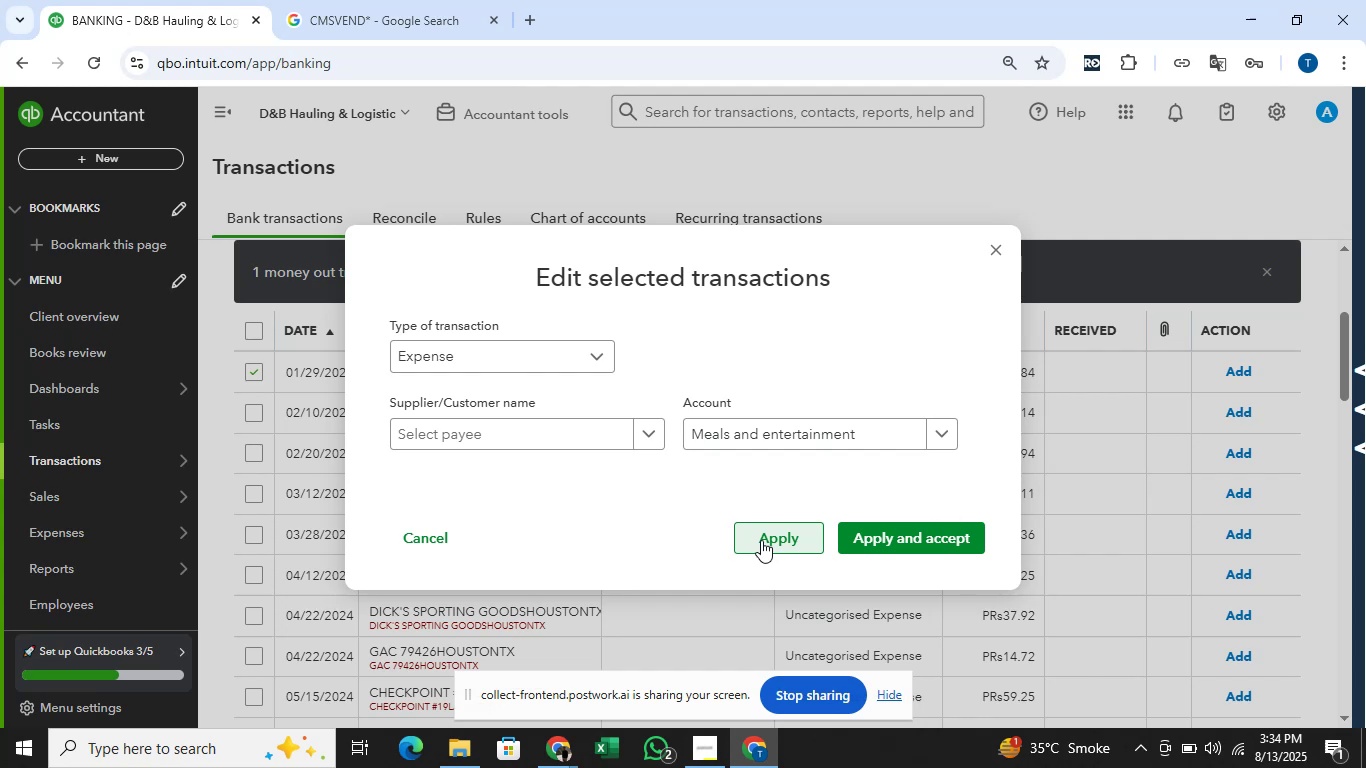 
wait(15.17)
 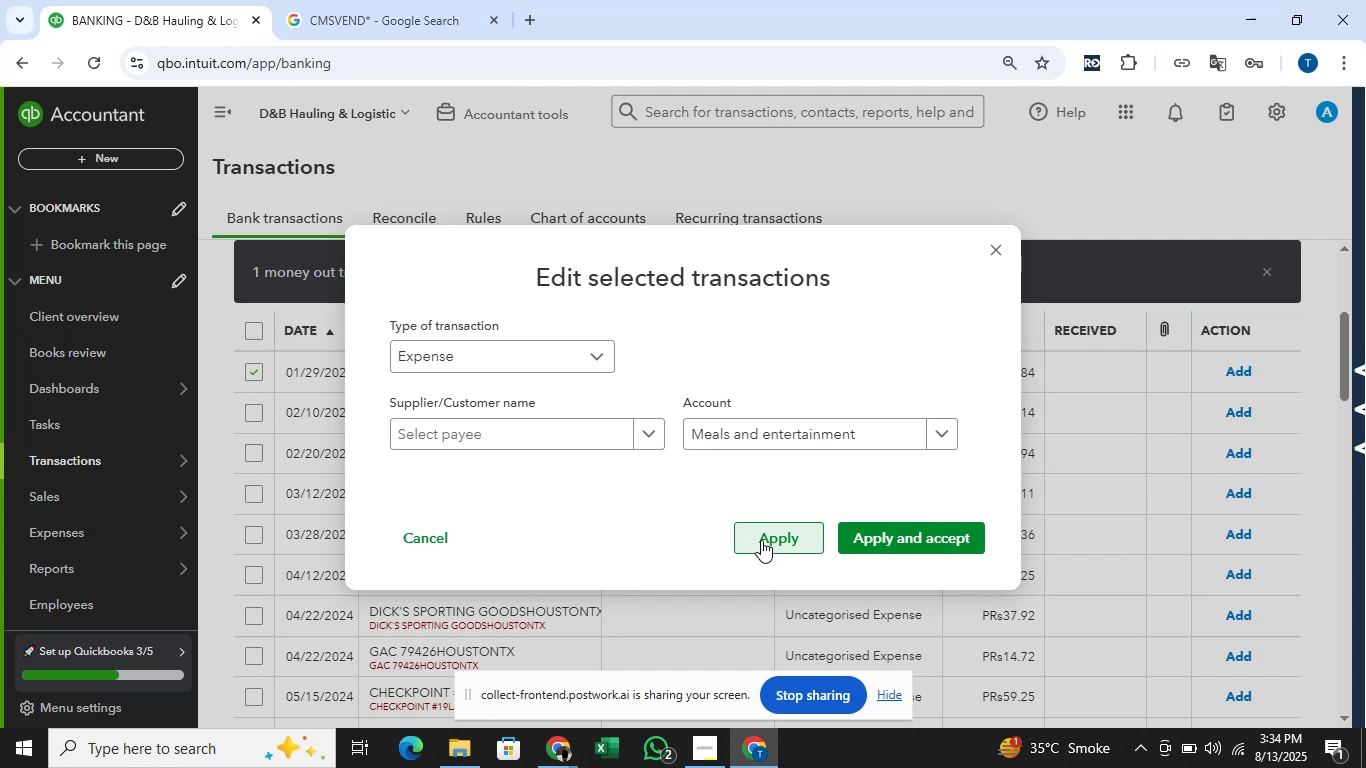 
left_click([930, 528])
 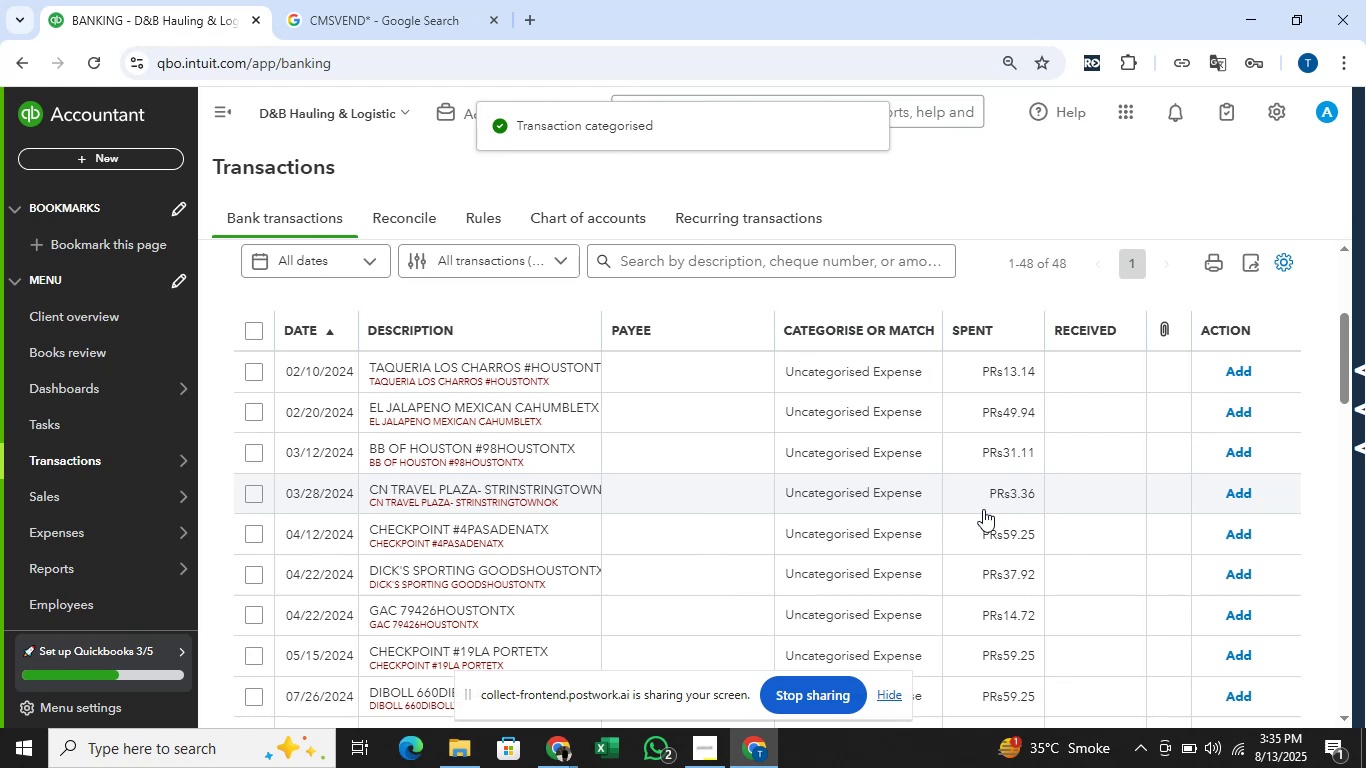 
wait(11.27)
 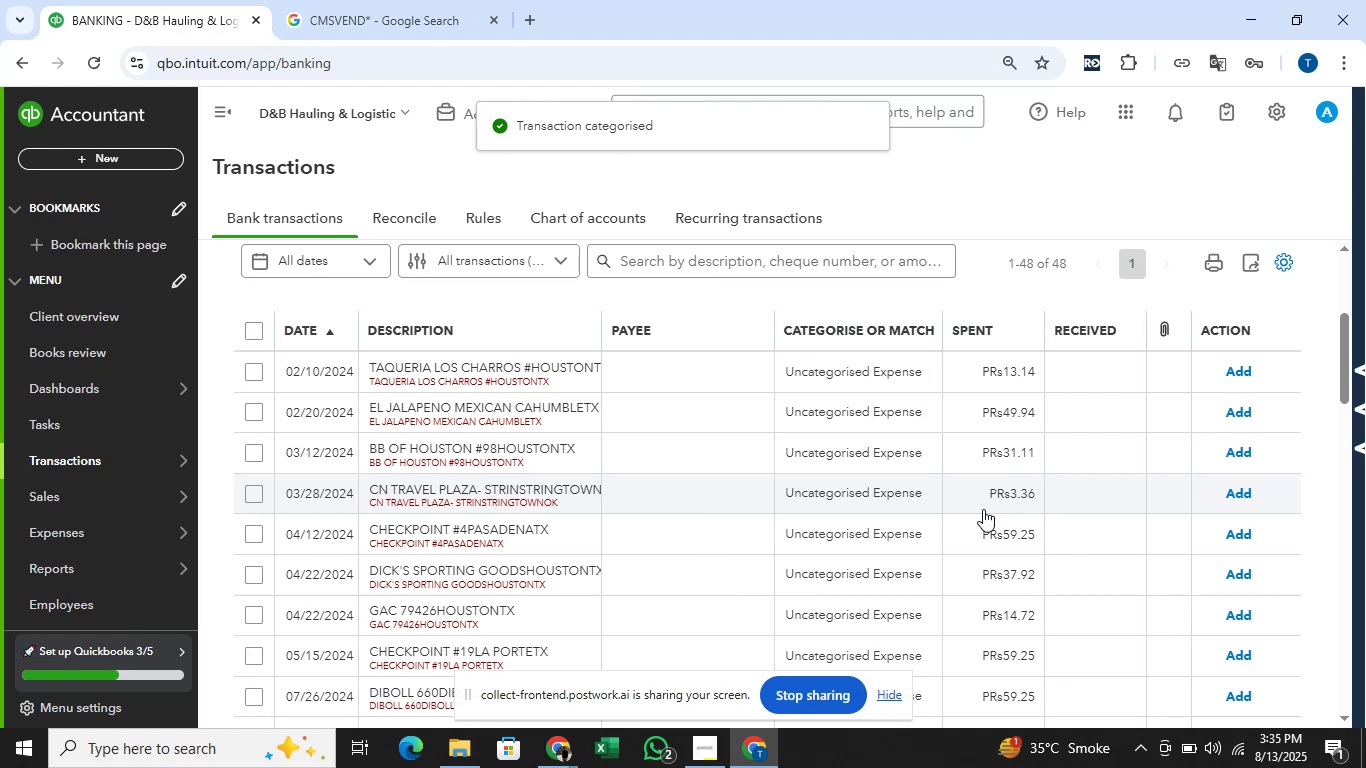 
scroll: coordinate [672, 331], scroll_direction: down, amount: 2.0
 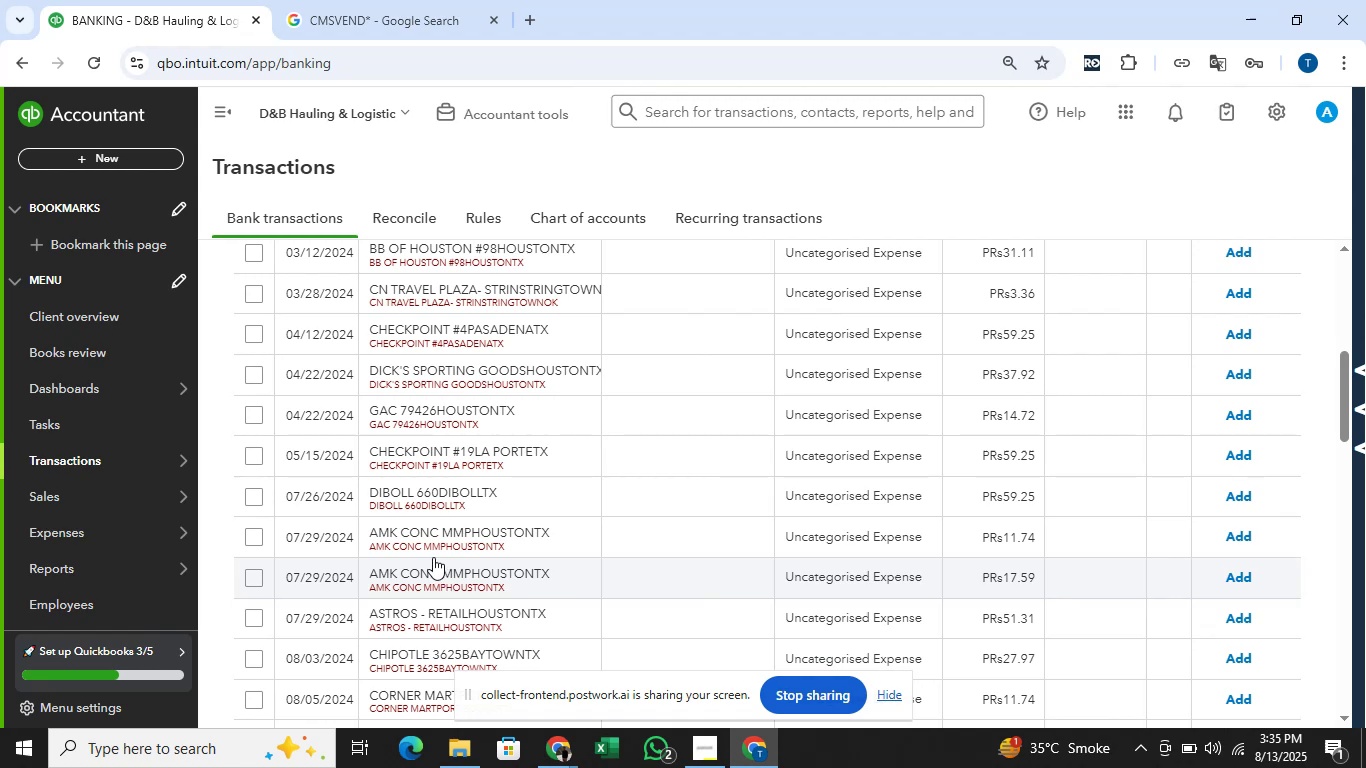 
left_click_drag(start_coordinate=[424, 554], to_coordinate=[366, 548])
 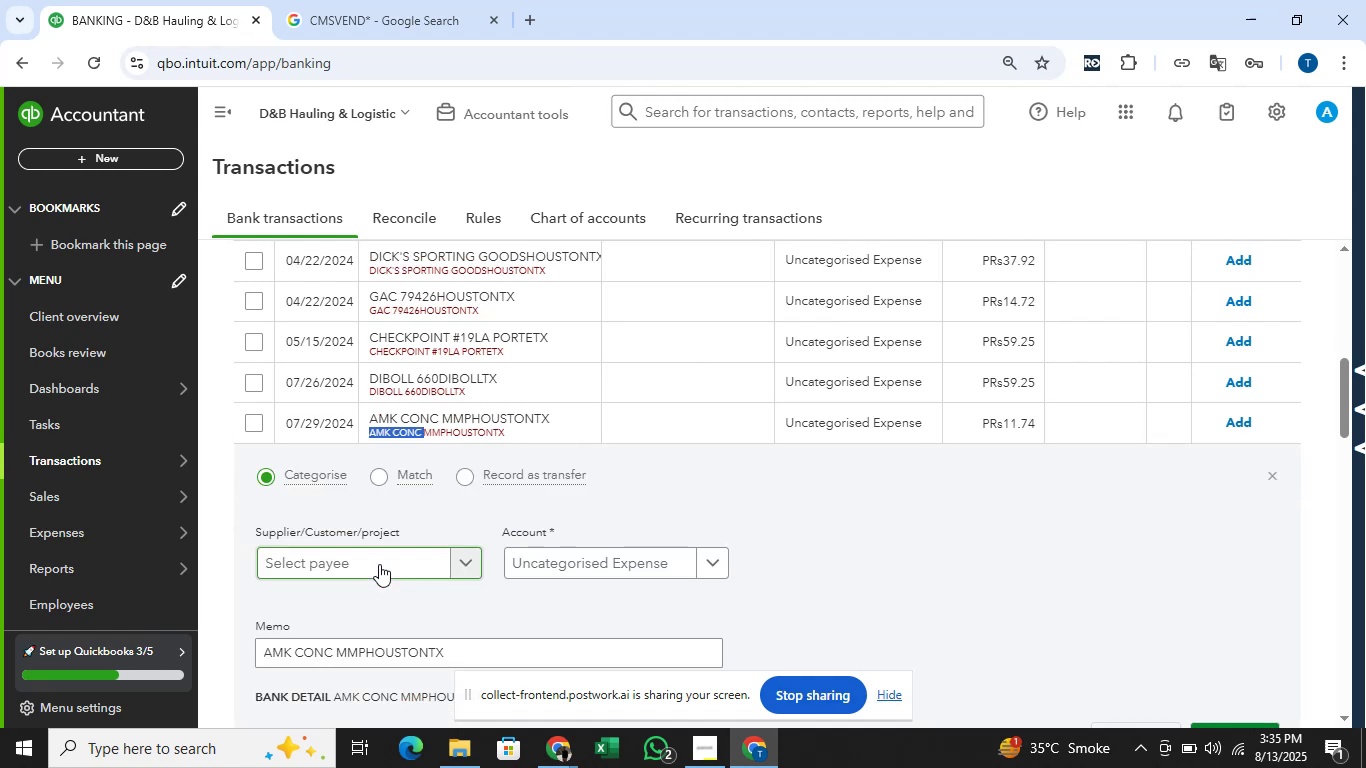 
key(Control+C)
 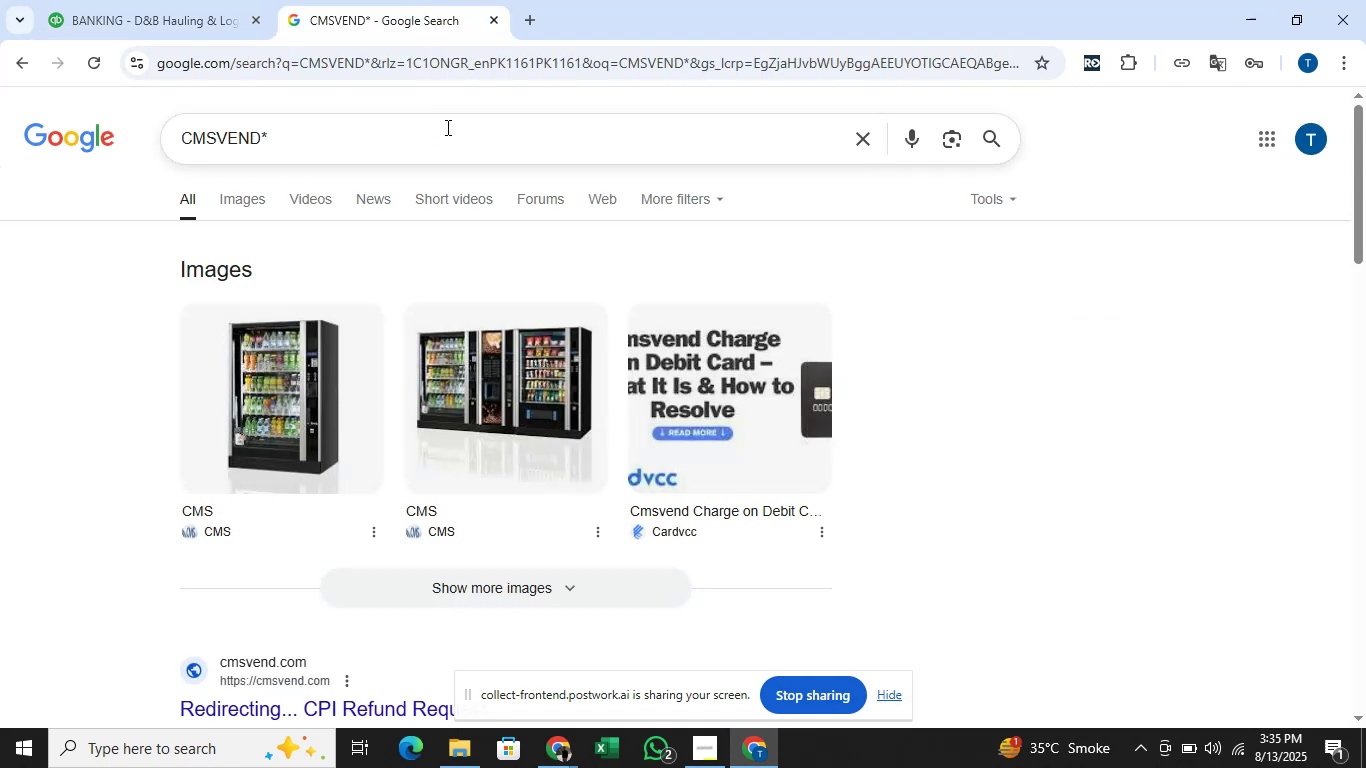 
hold_key(key=Backspace, duration=1.01)
 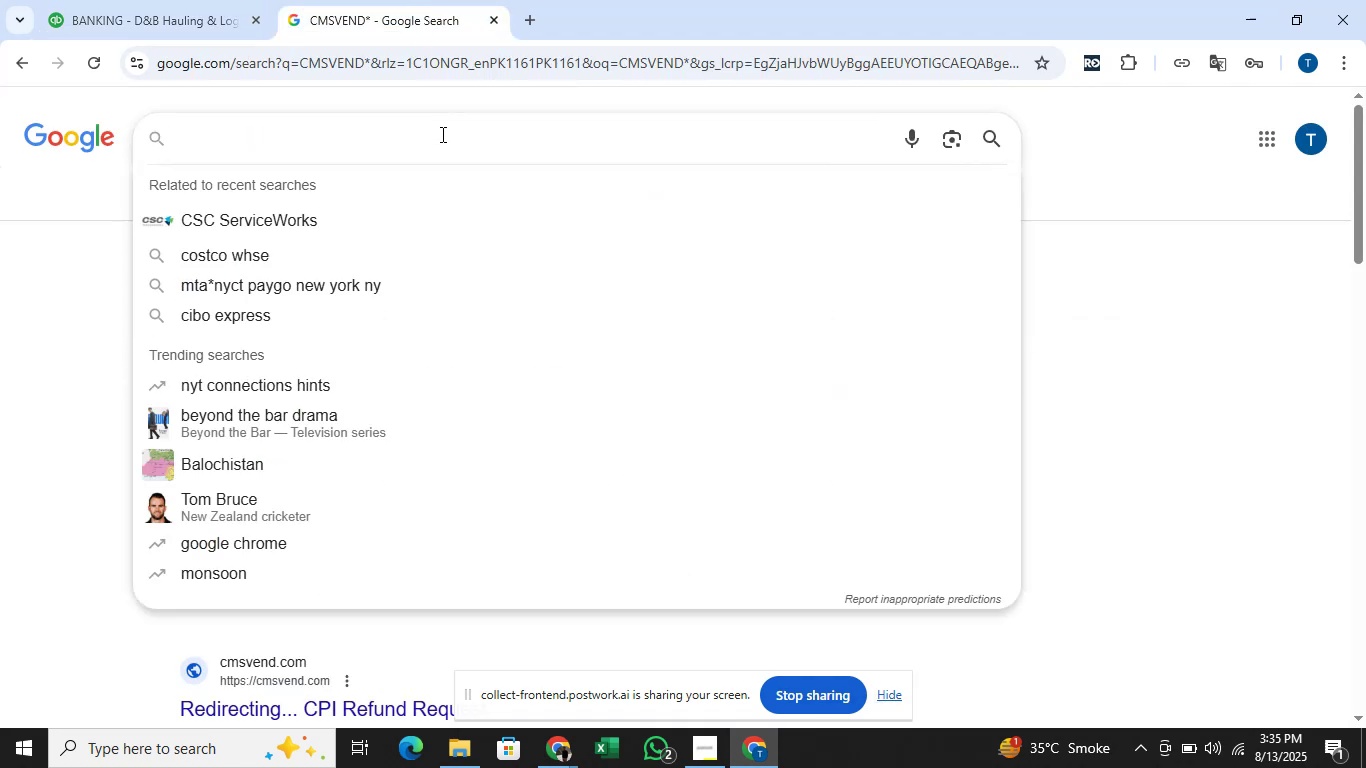 
key(Control+K)
 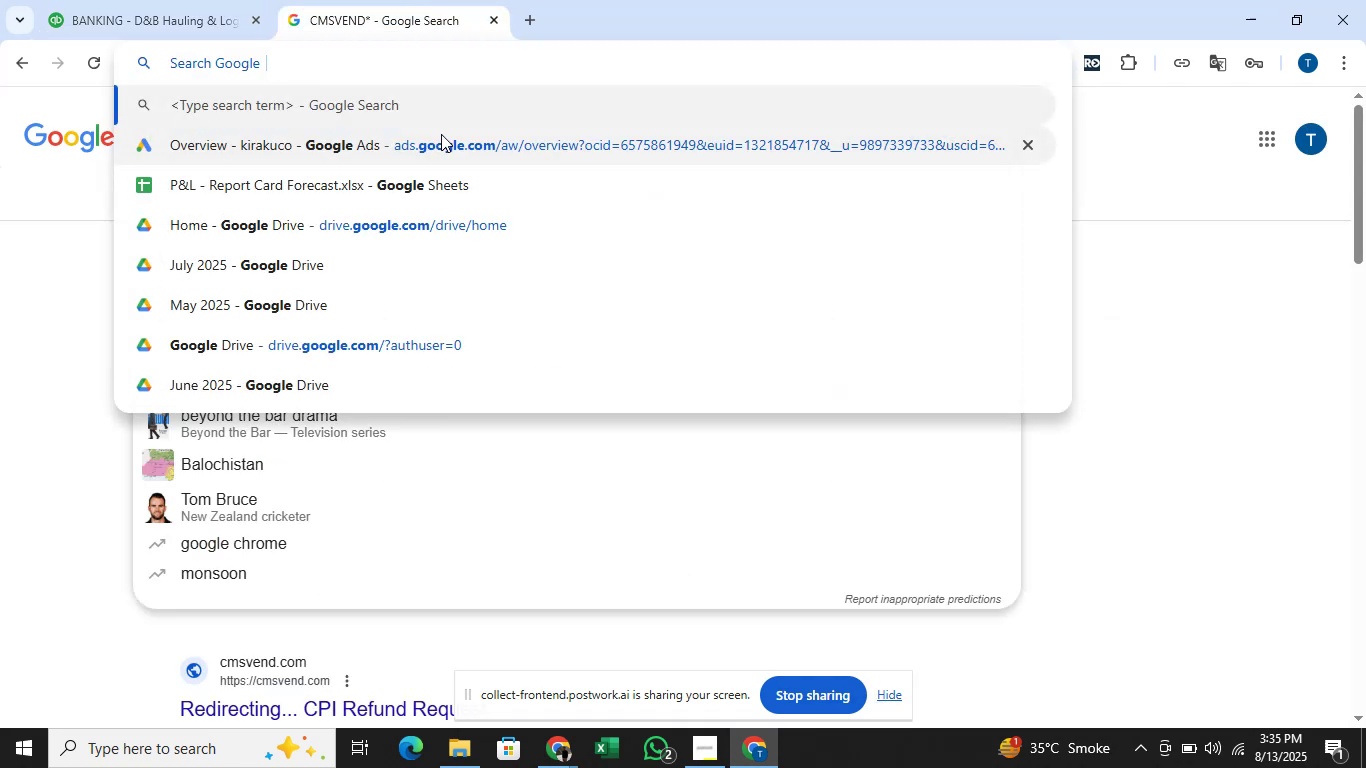 
key(Home)
 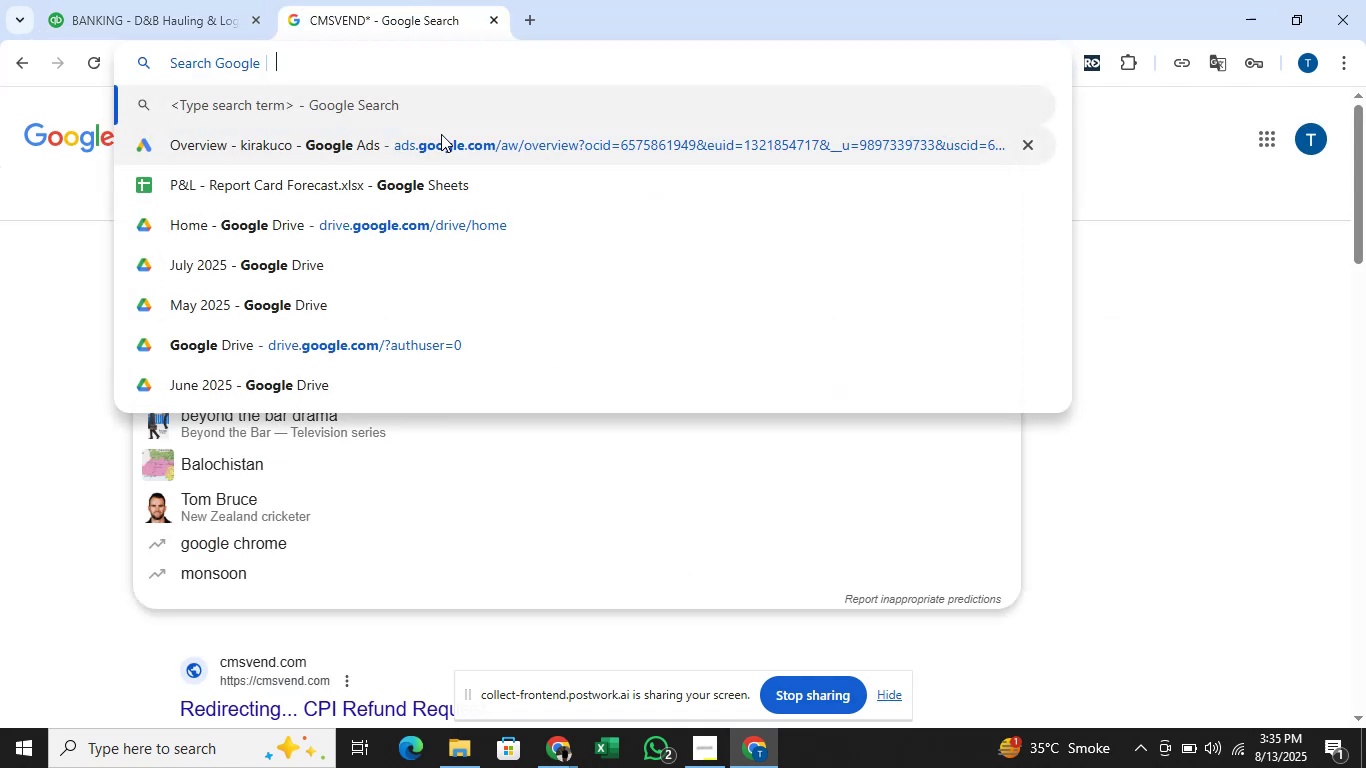 
key(Backspace)
 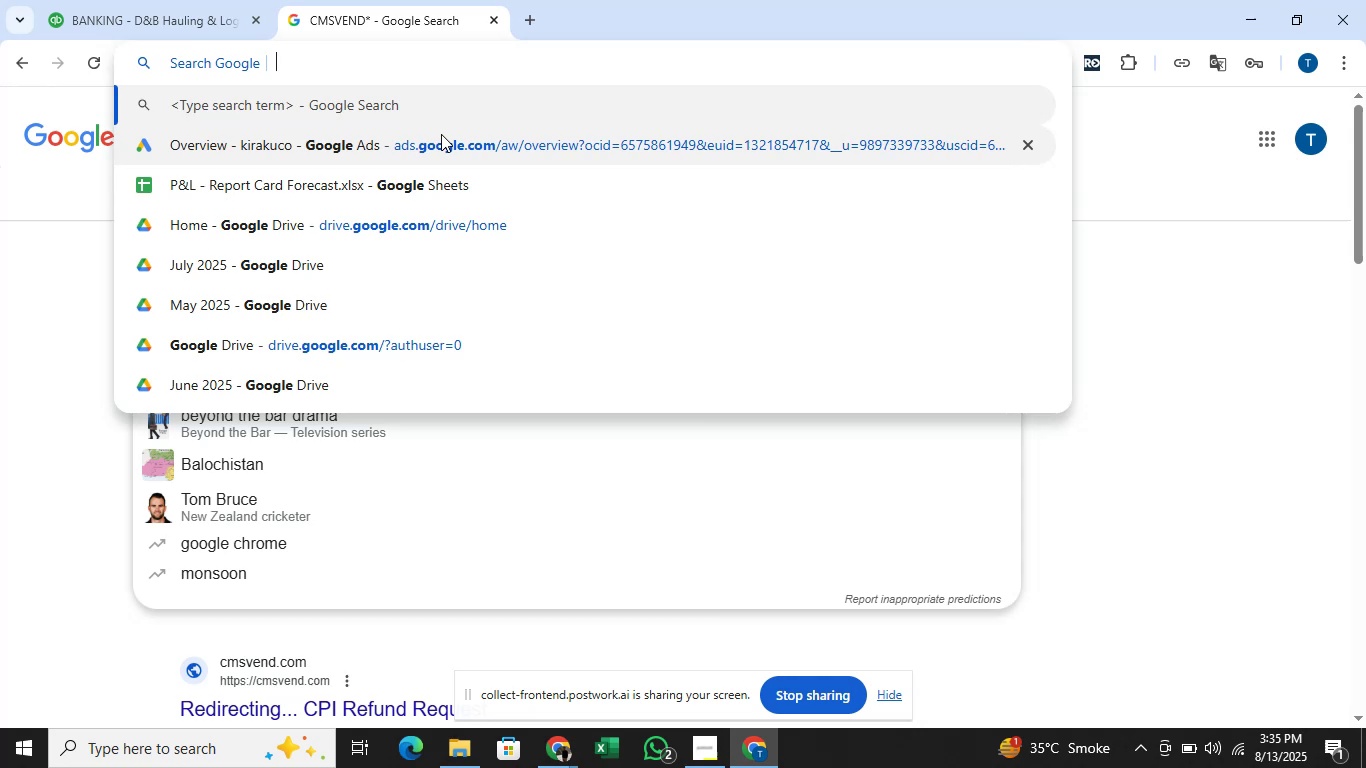 
key(Backspace)
 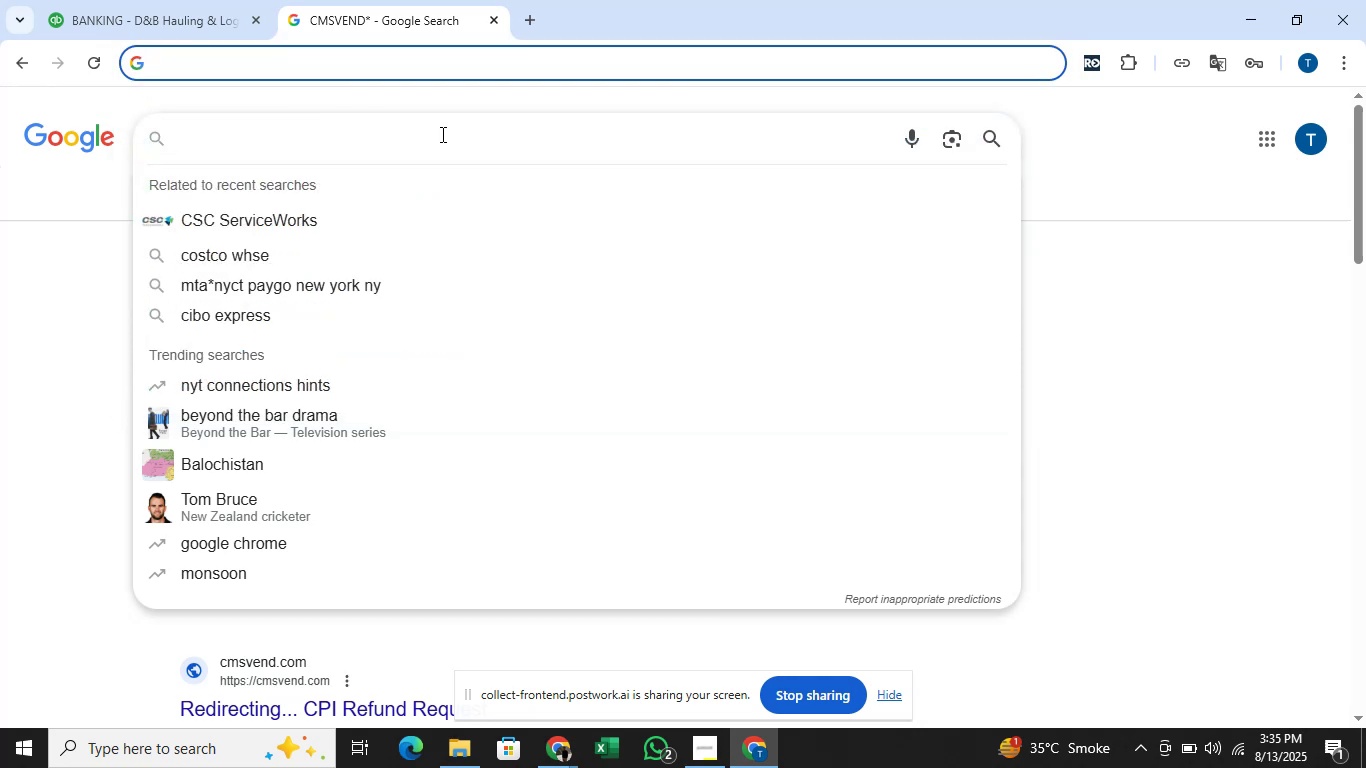 
left_click([1365, 758])
 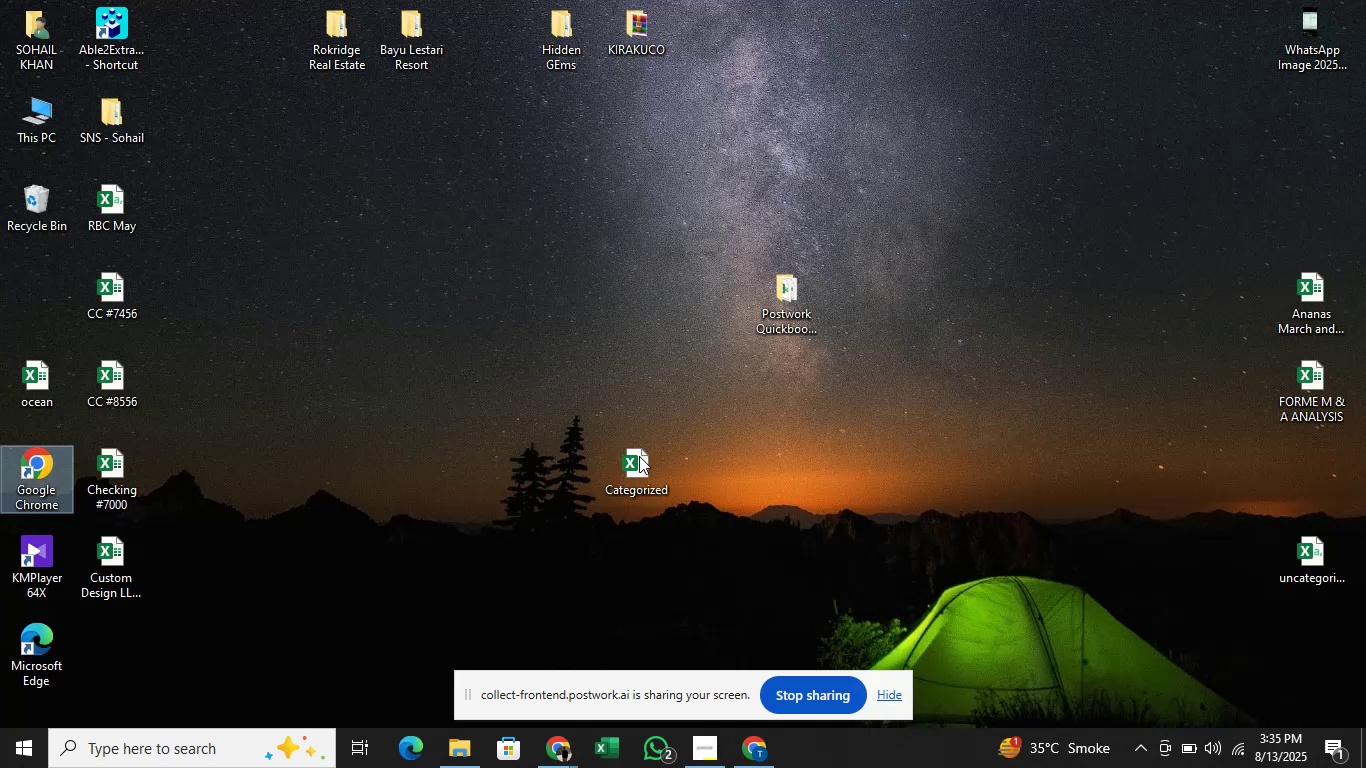 
double_click([635, 456])
 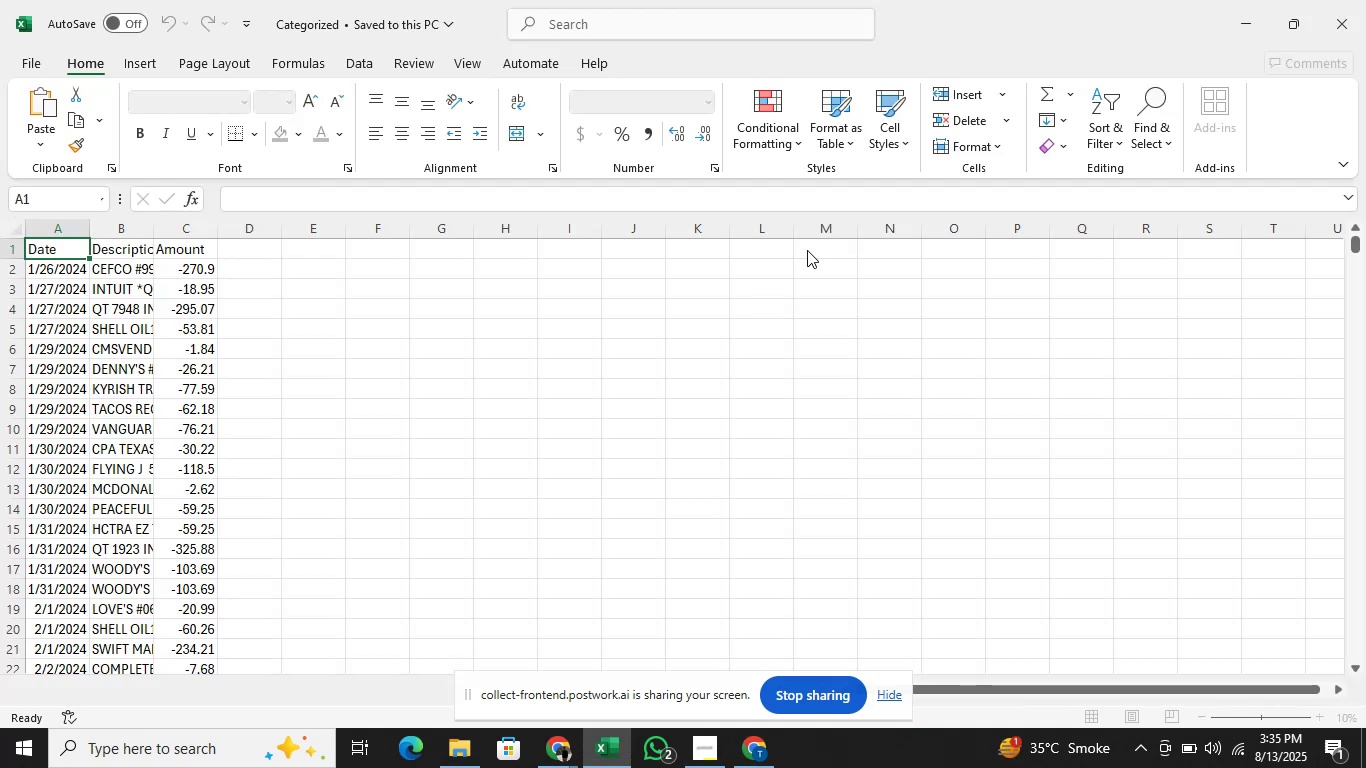 
wait(5.1)
 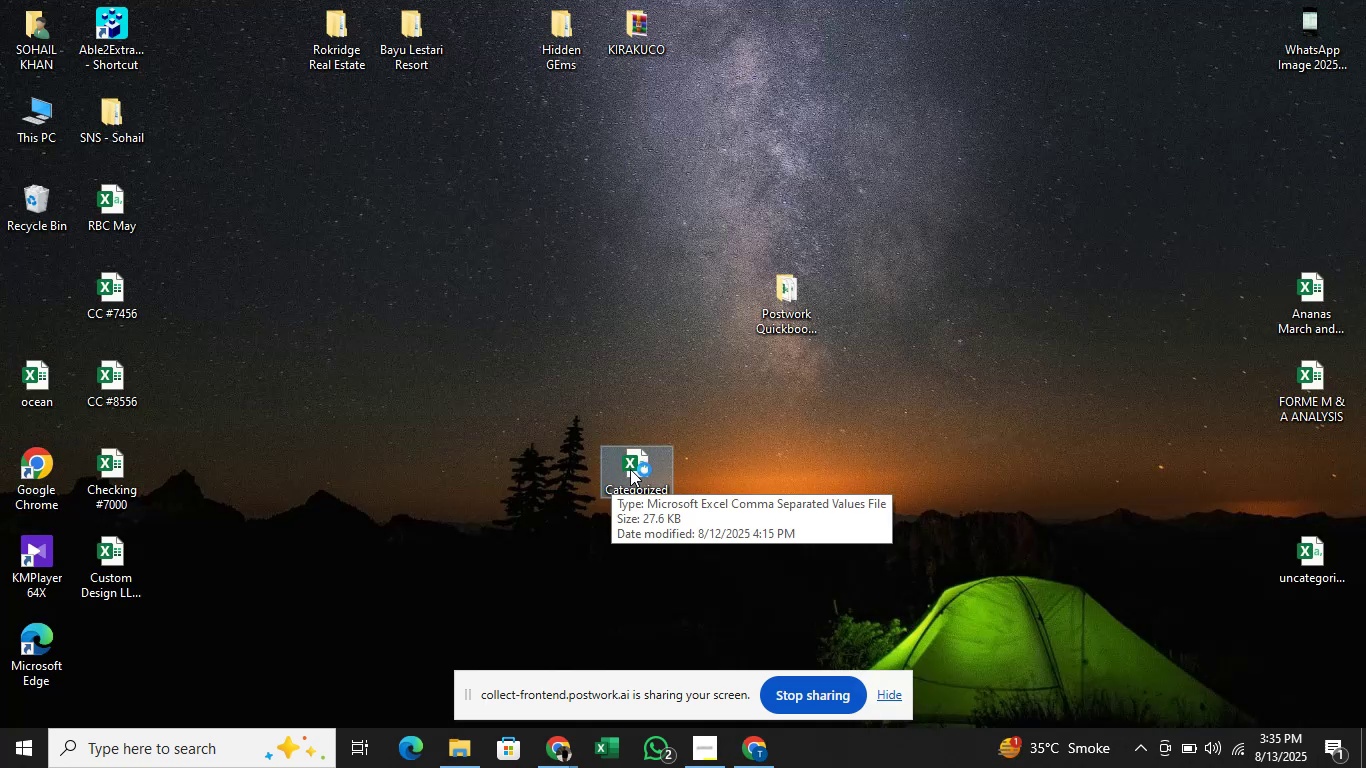 
key(Control+A)
 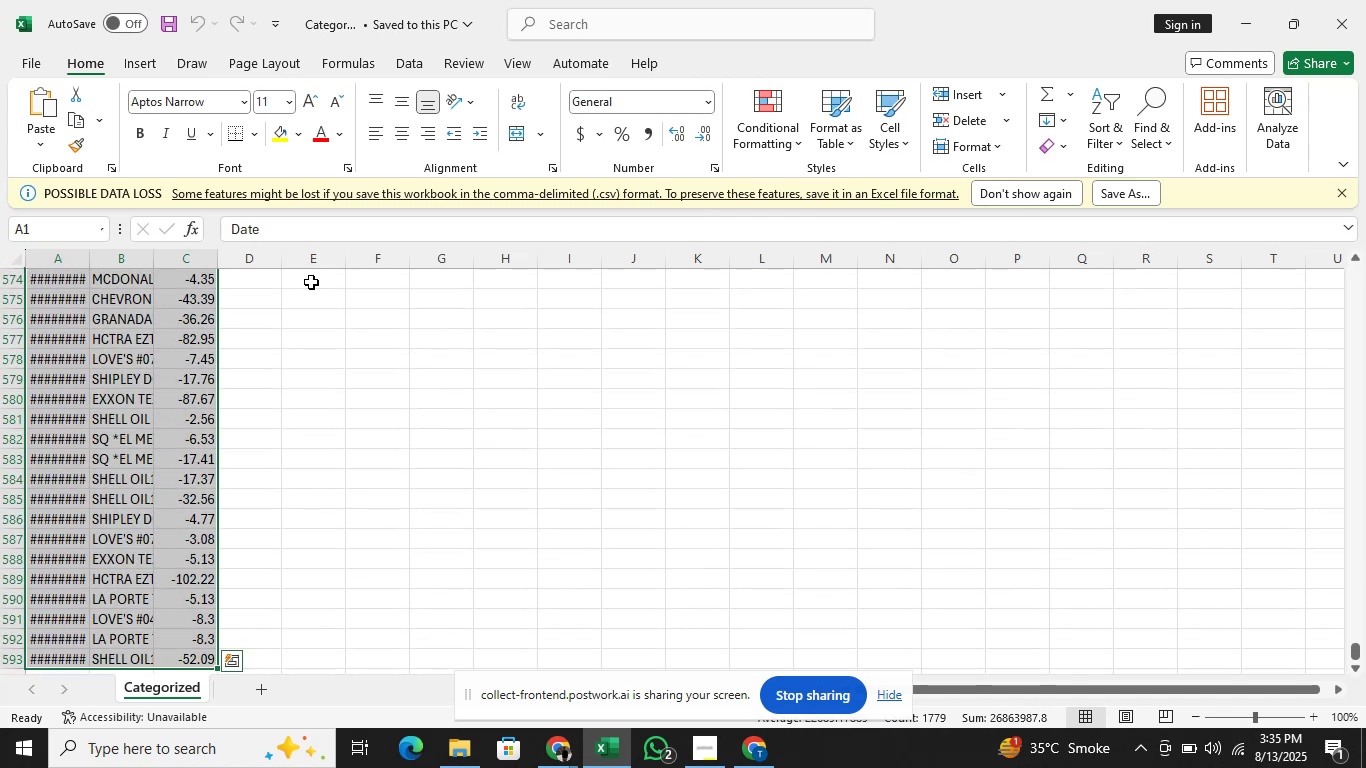 
key(Alt+AltLeft)
 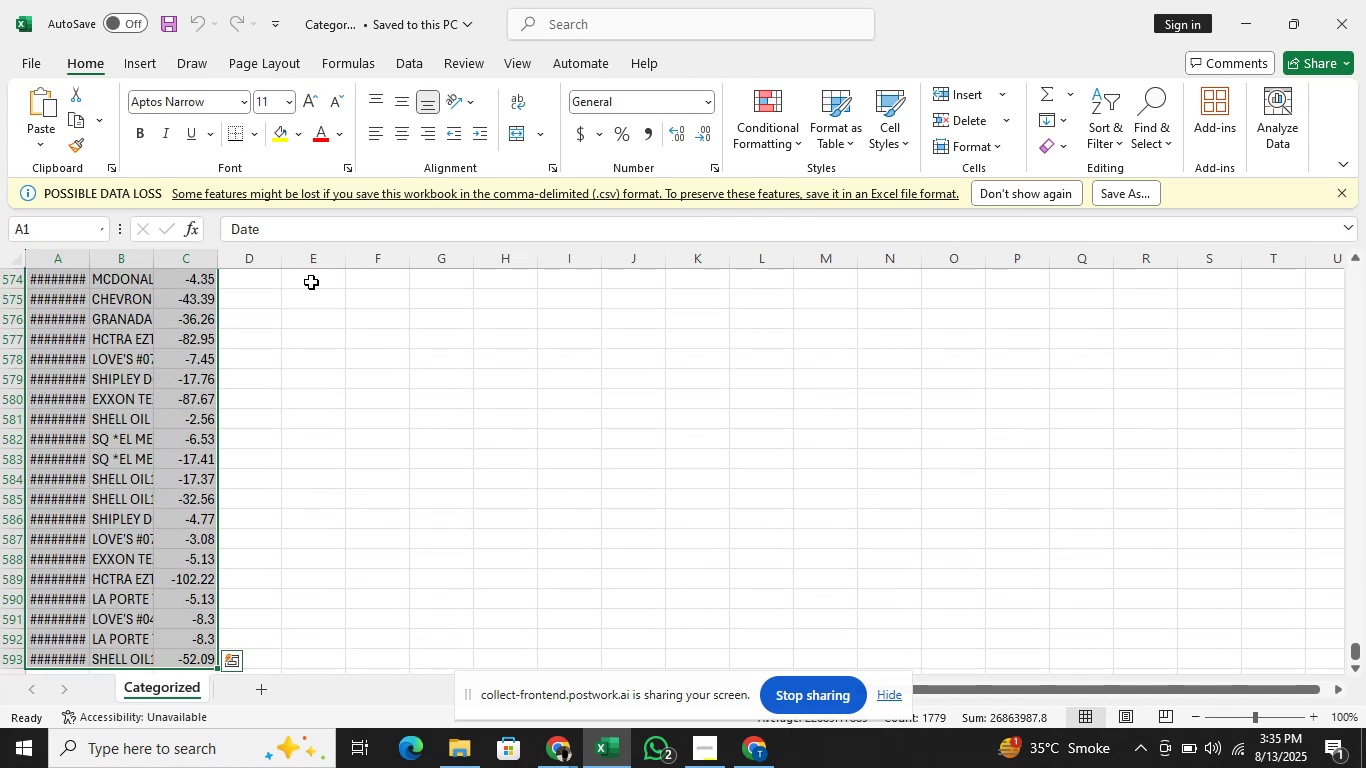 
type(HOI)
 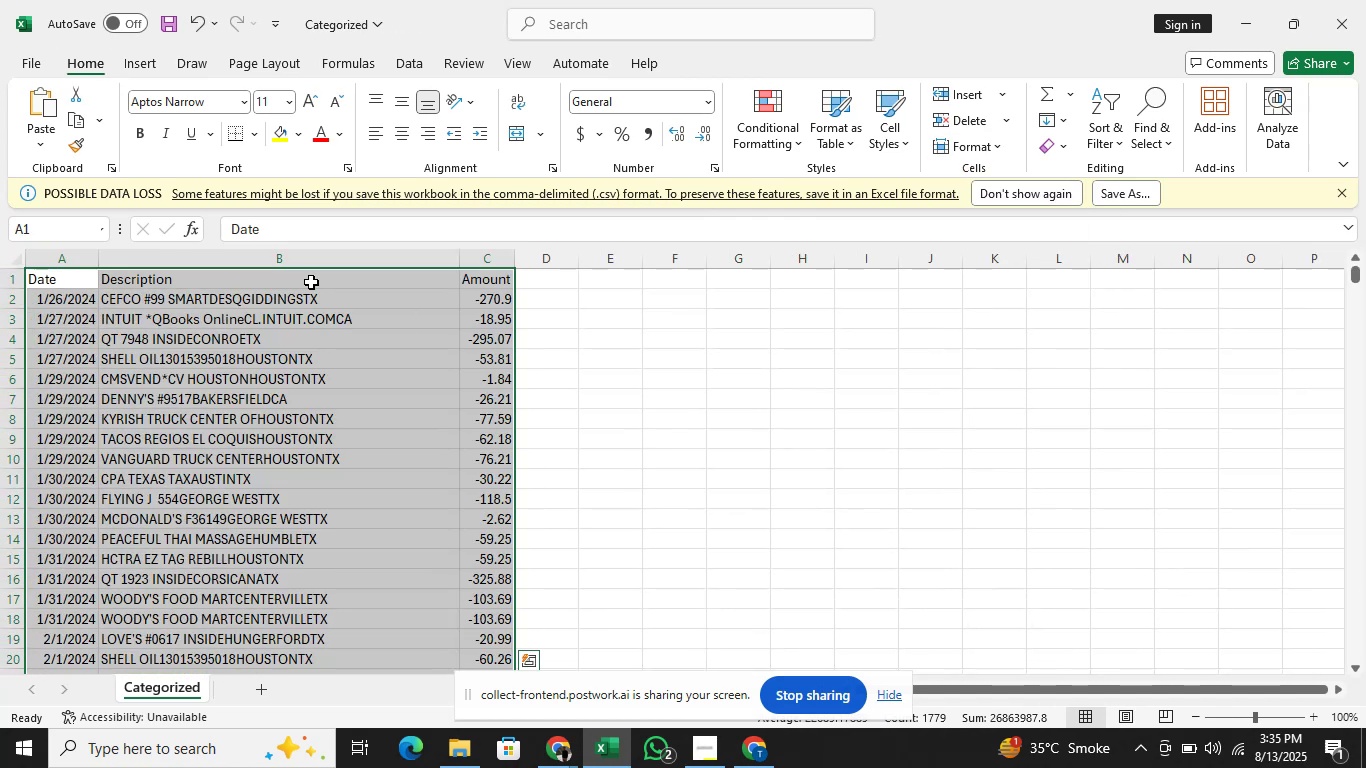 
key(ArrowDown)
 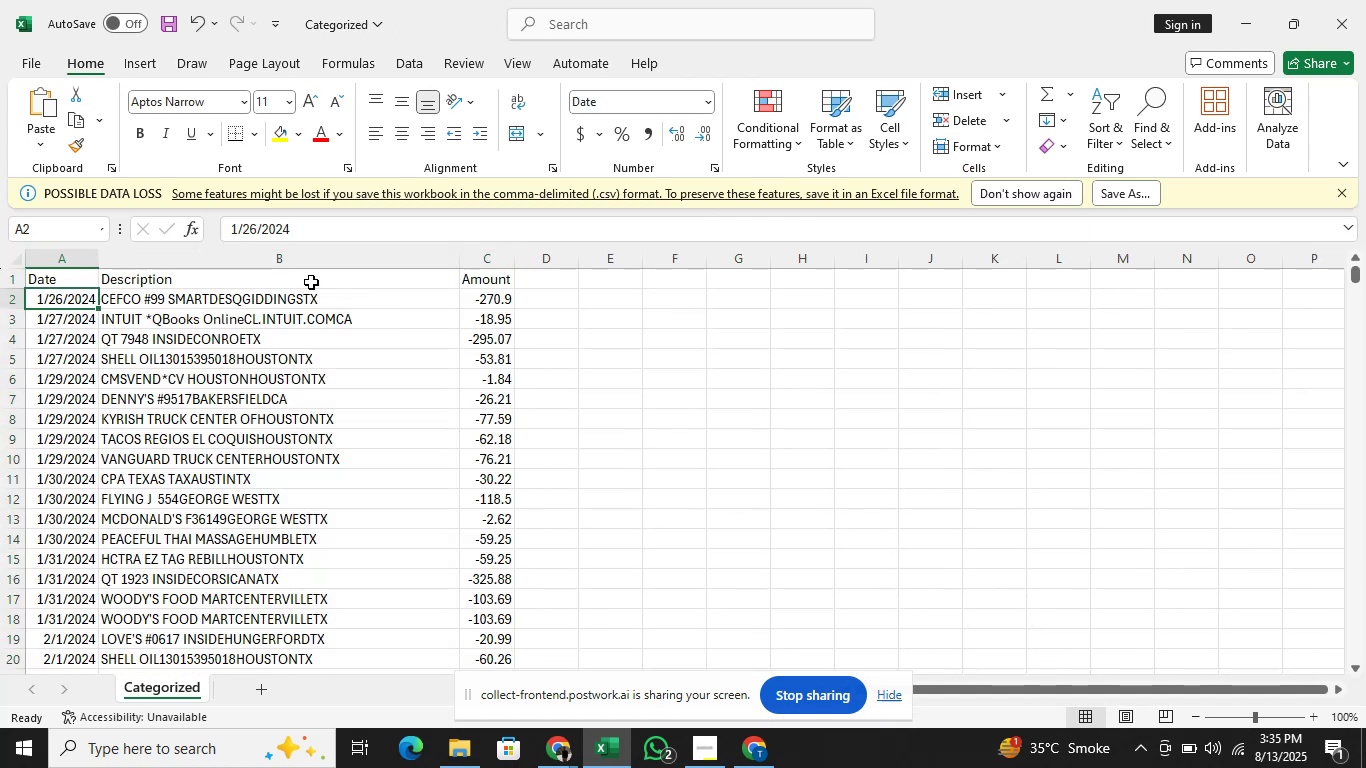 
key(ArrowUp)
 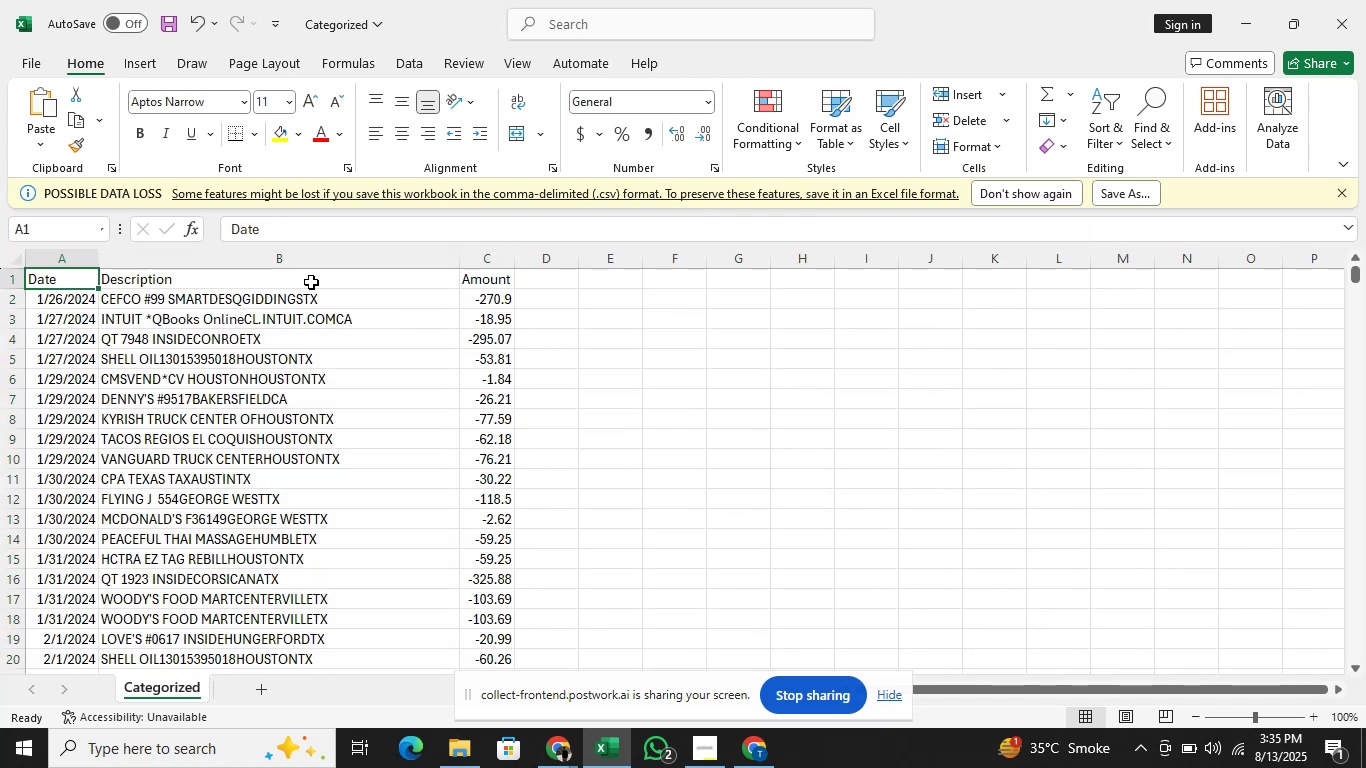 
hold_key(key=ControlLeft, duration=0.91)
 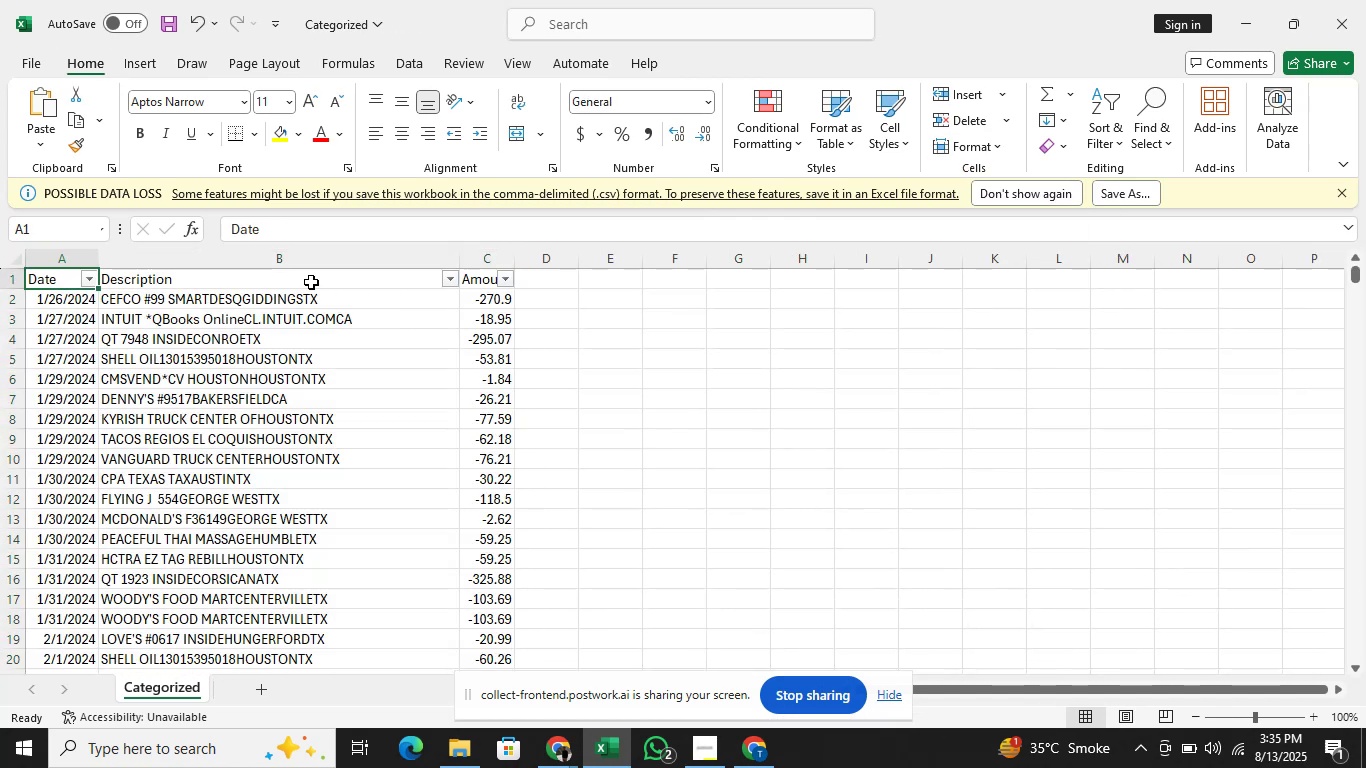 
hold_key(key=ShiftLeft, duration=0.77)
 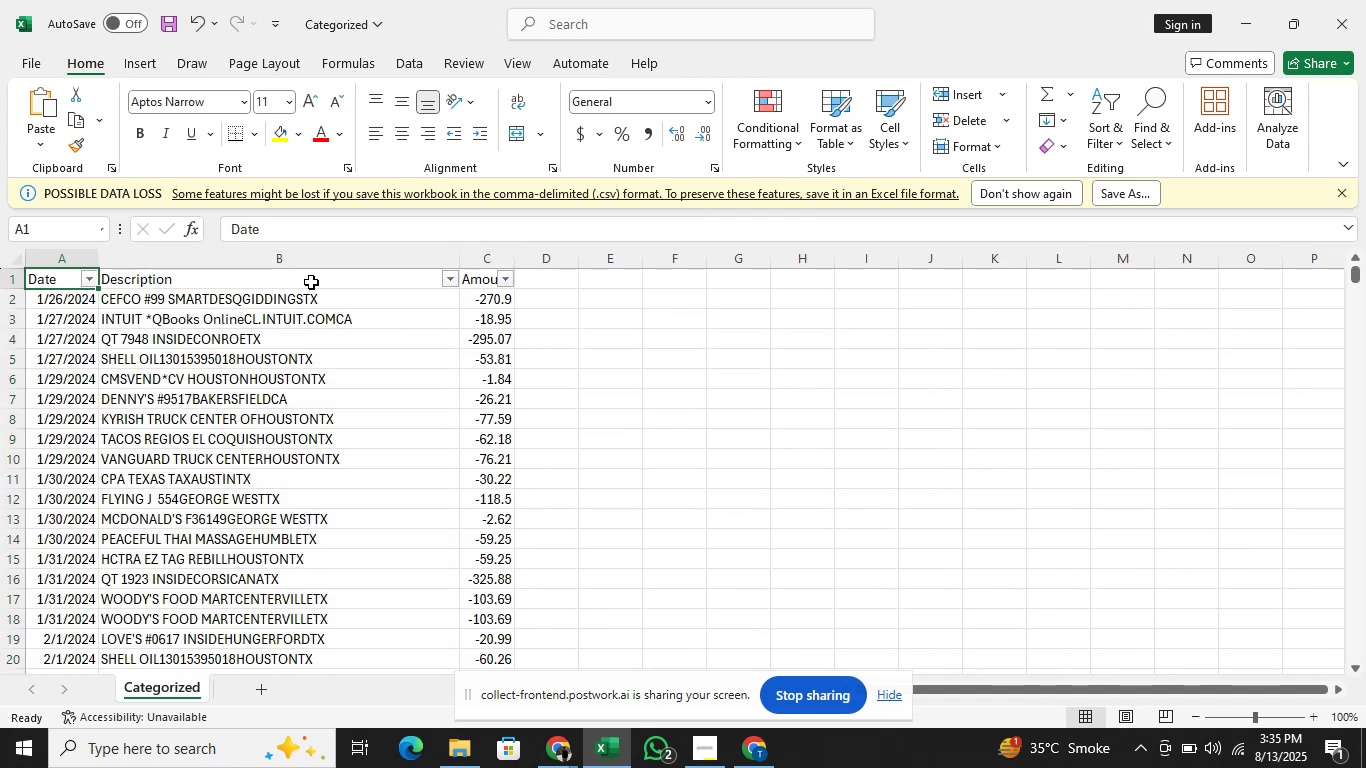 
hold_key(key=L, duration=0.58)
 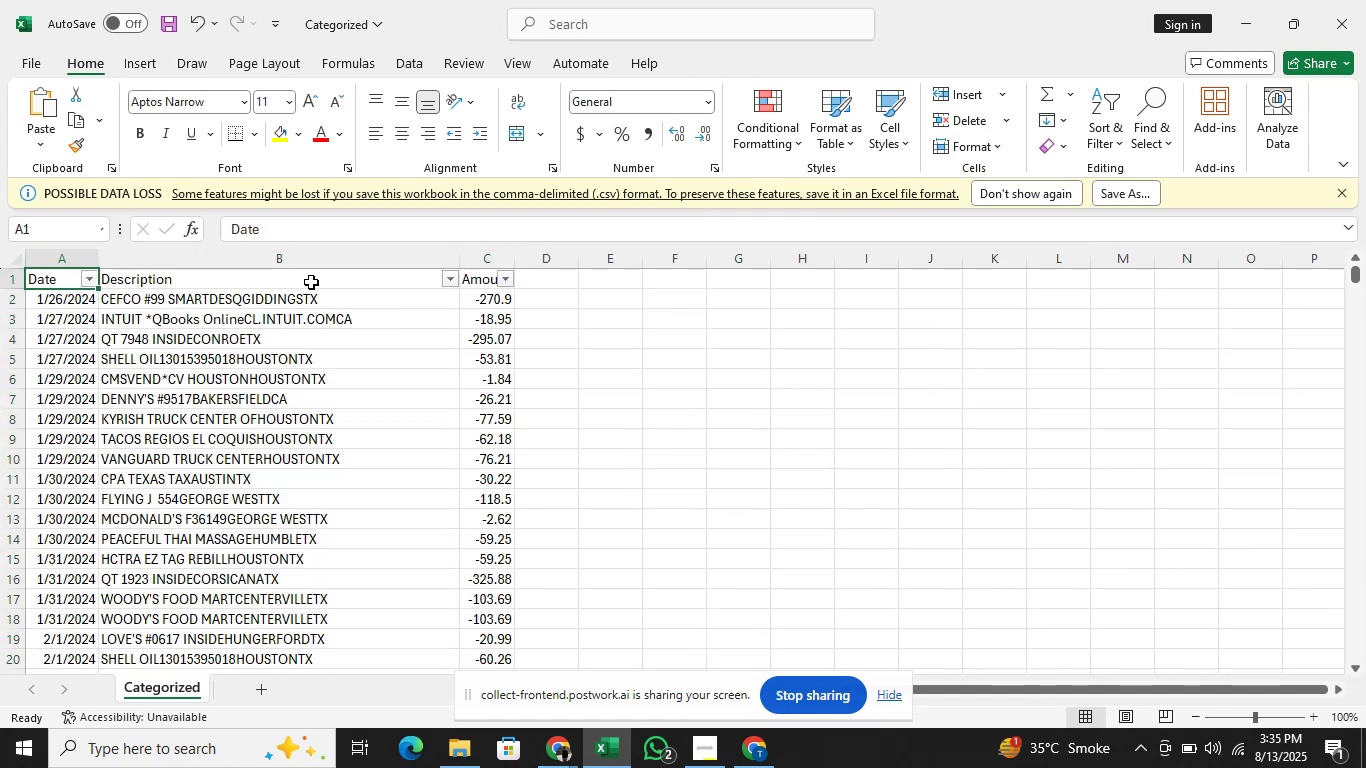 
key(ArrowRight)
 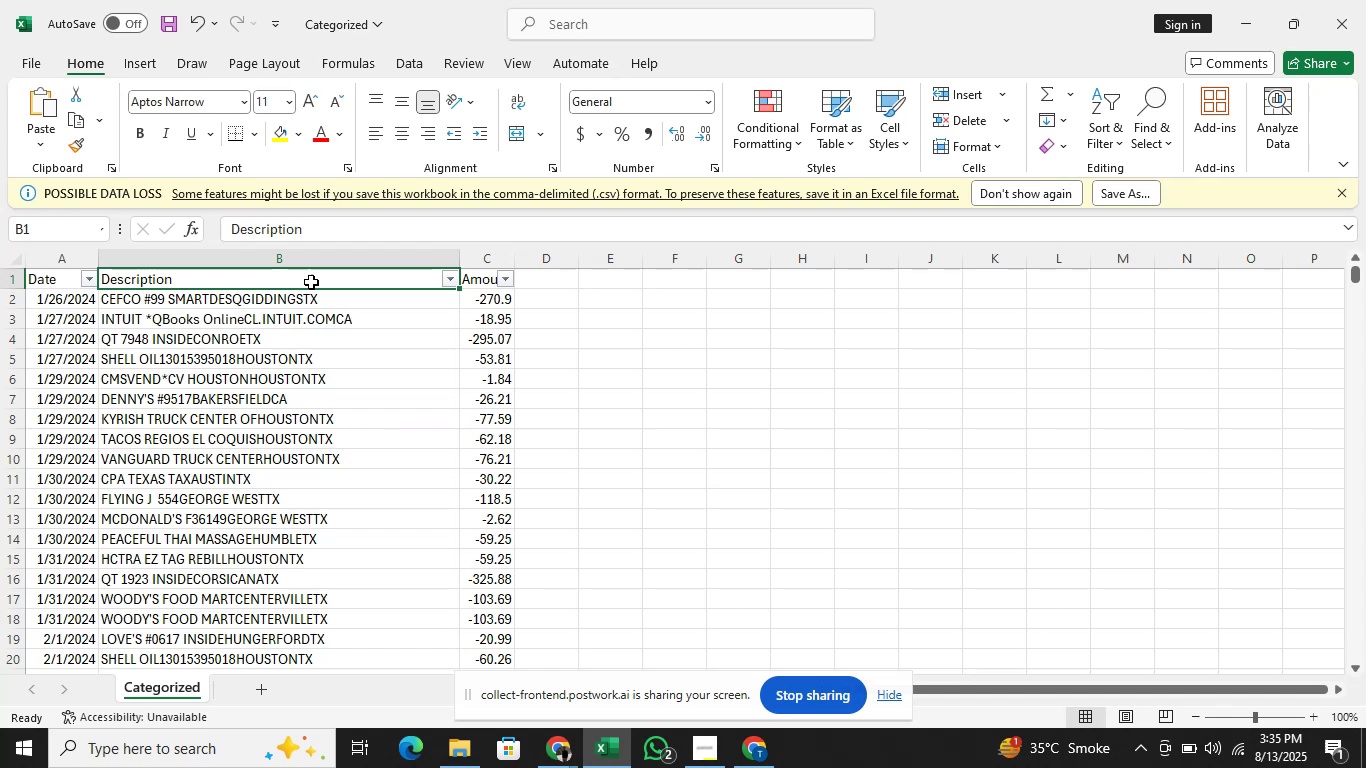 
wait(9.38)
 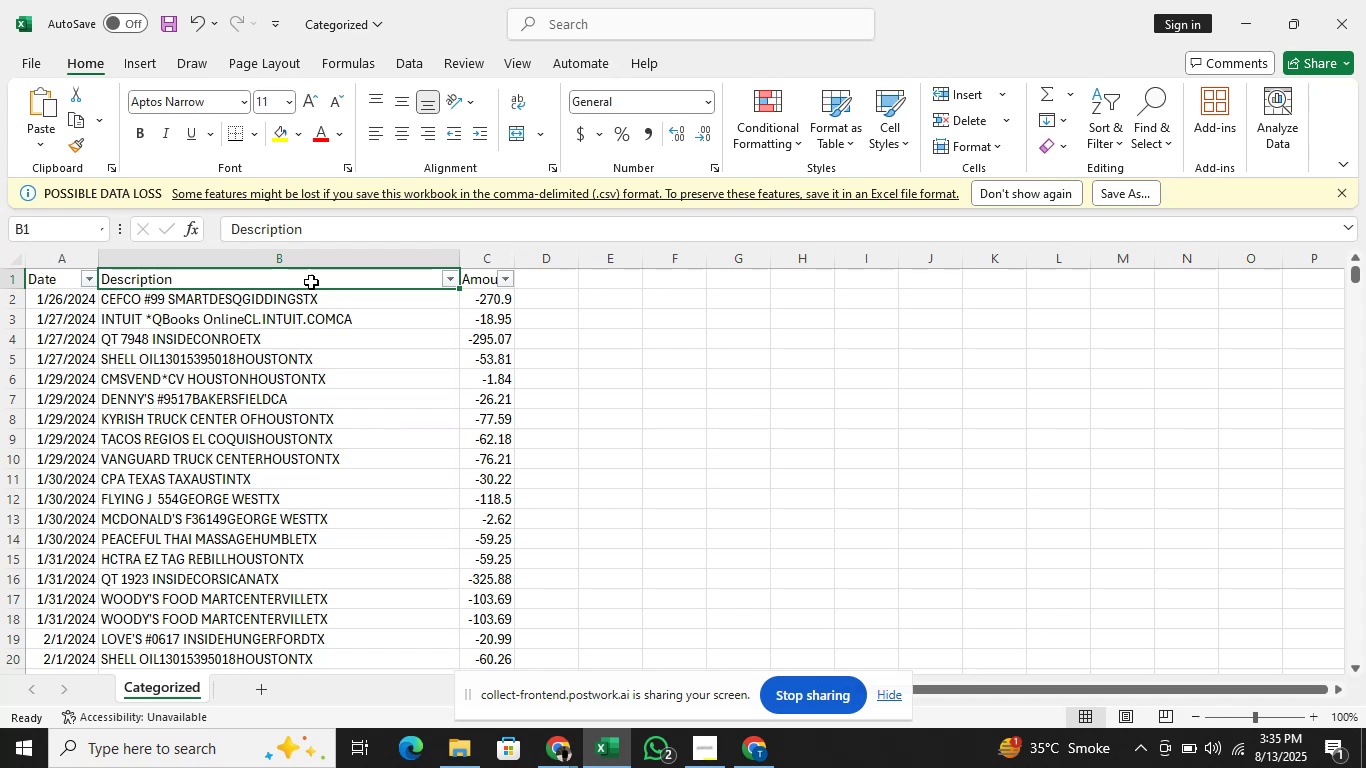 
key(ArrowDown)
 